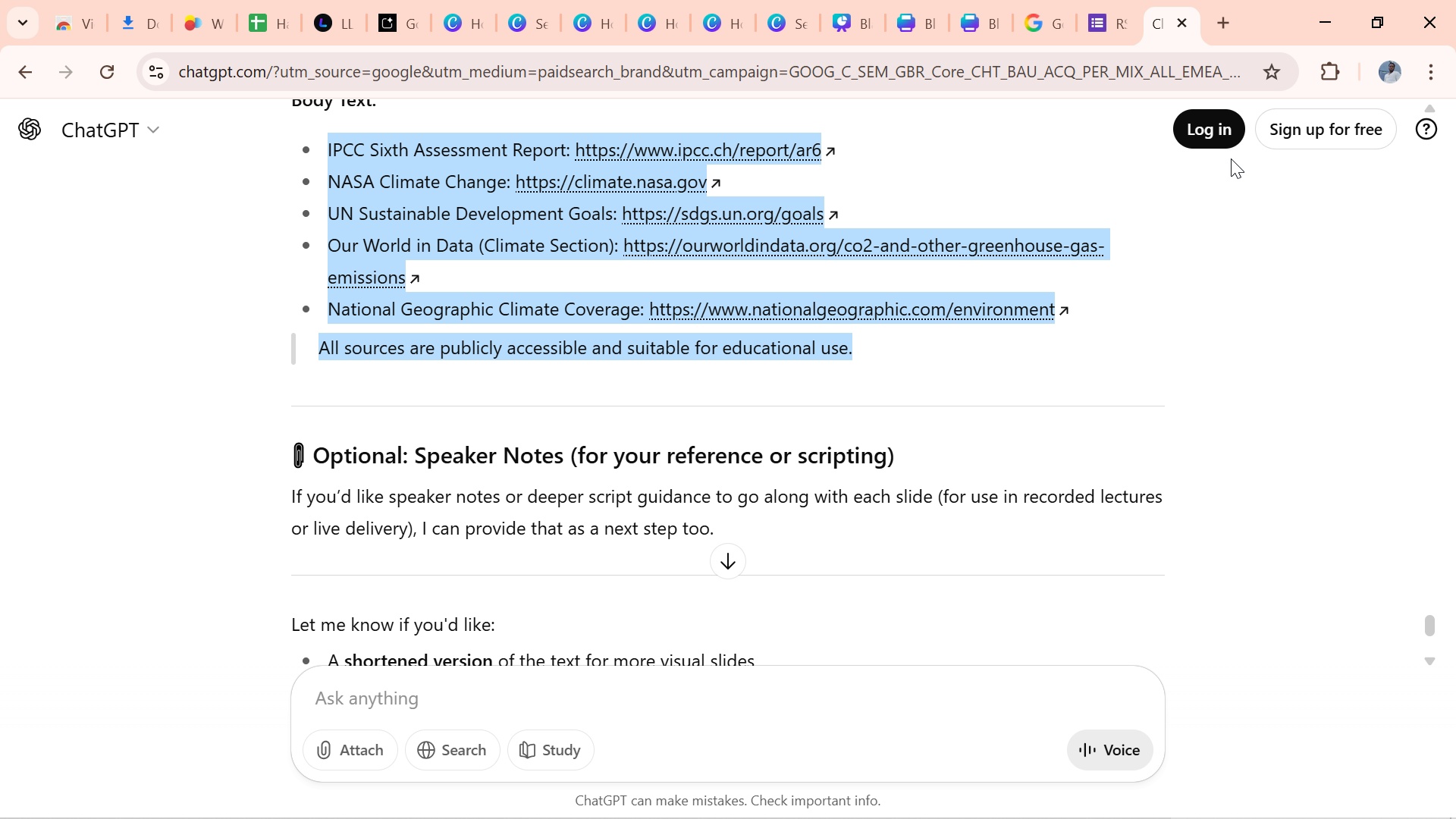 
mouse_move([504, 36])
 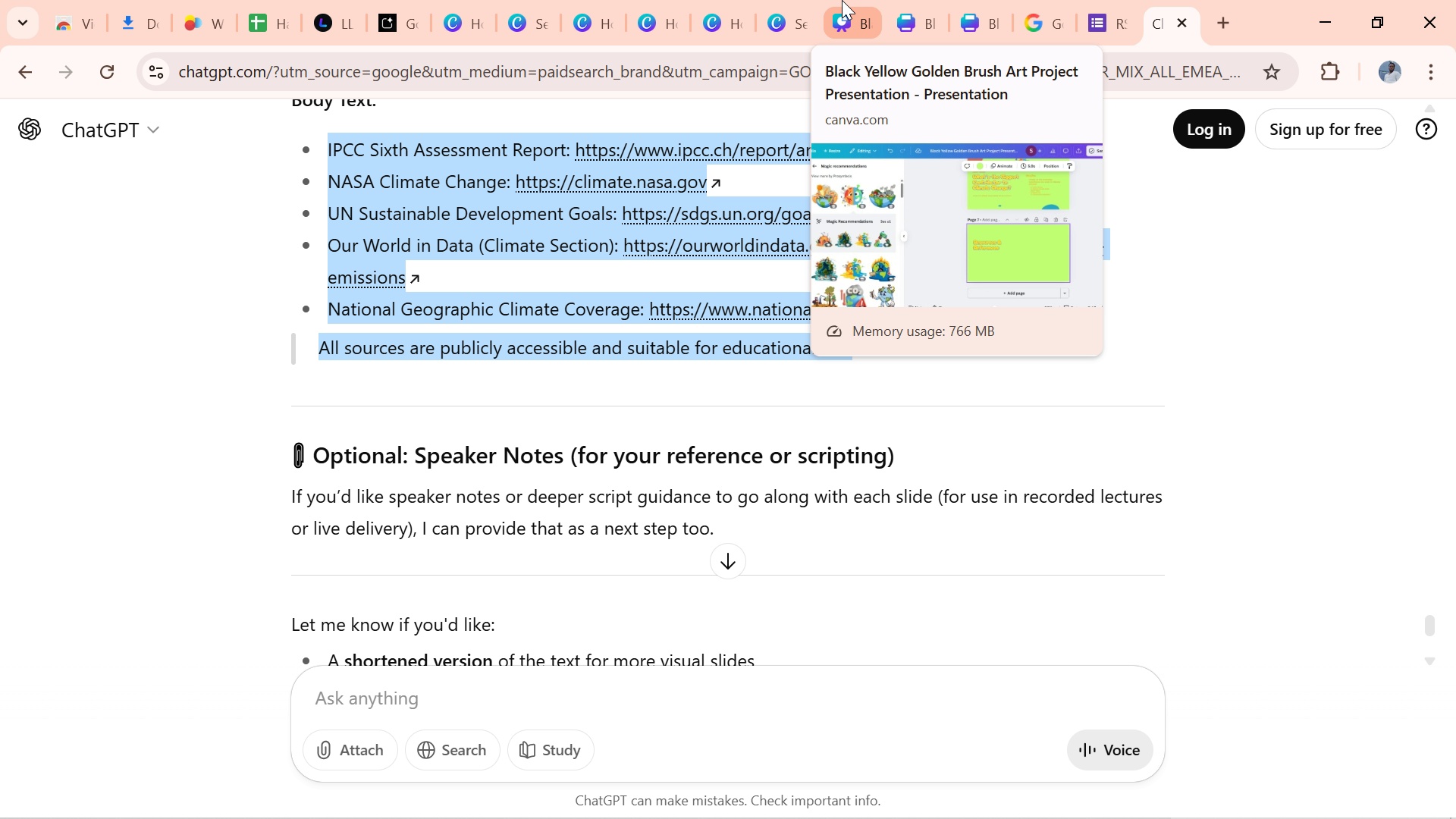 
left_click([847, 18])
 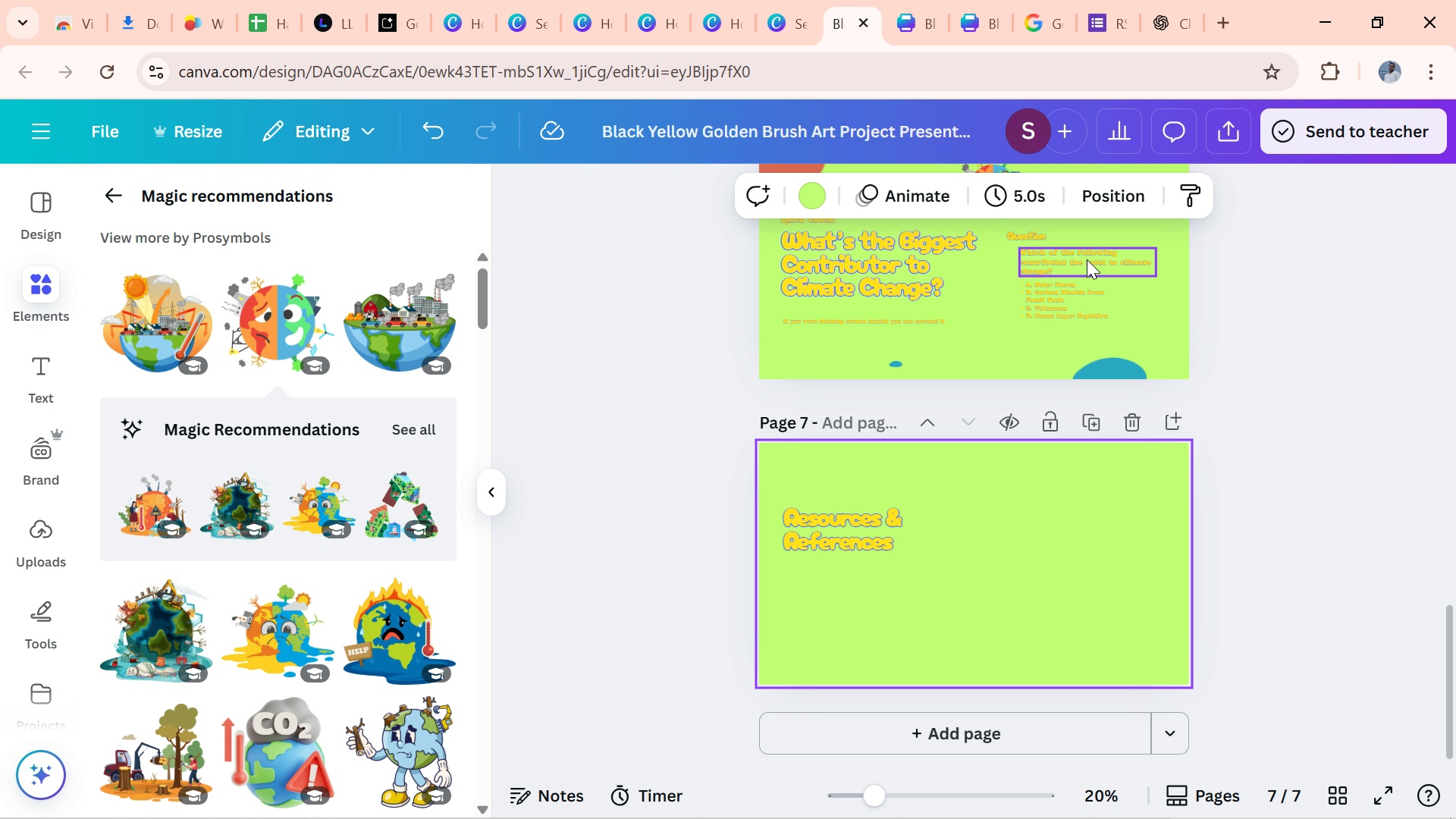 
left_click([1085, 260])
 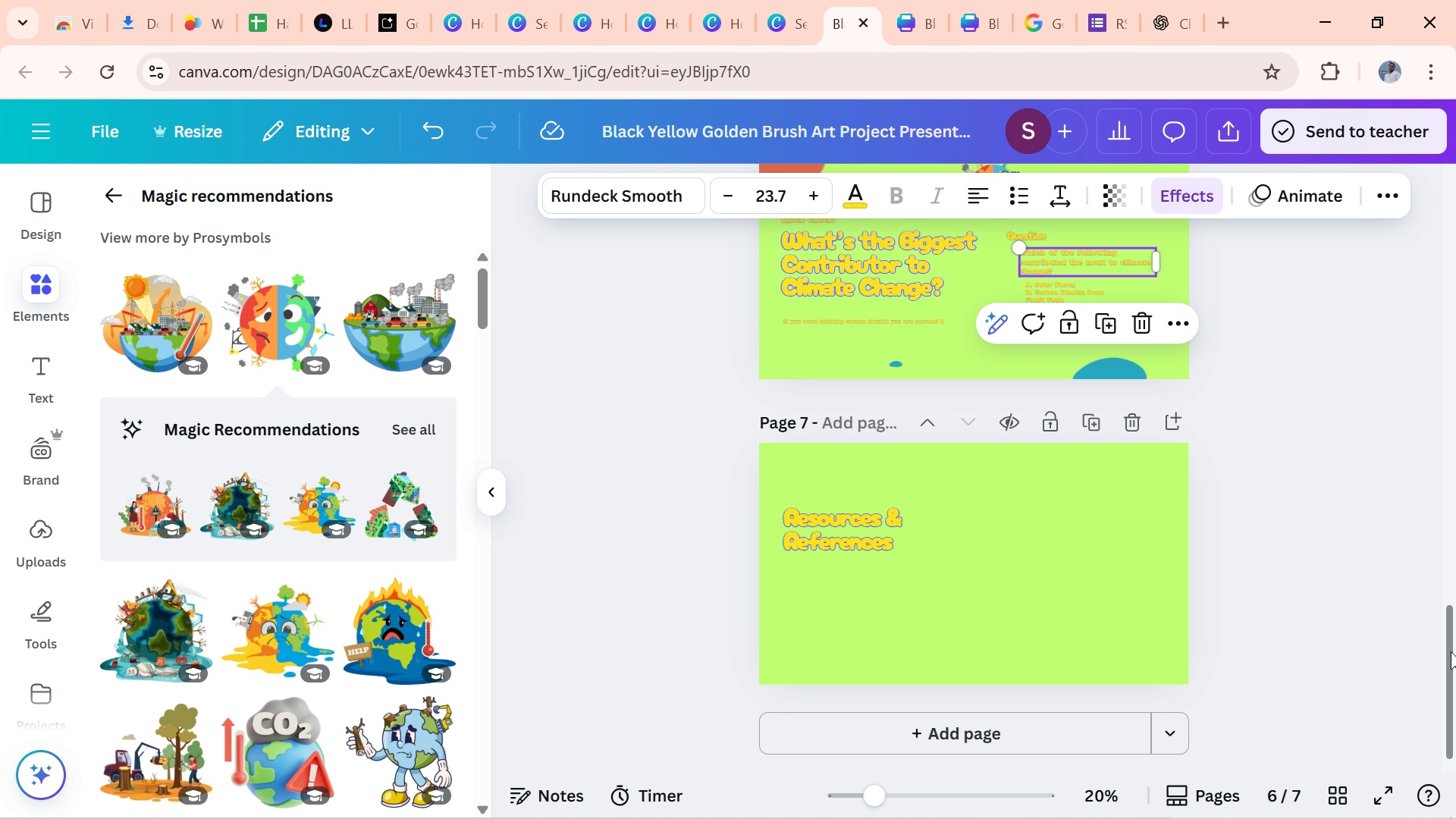 
left_click_drag(start_coordinate=[1450, 651], to_coordinate=[1443, 554])
 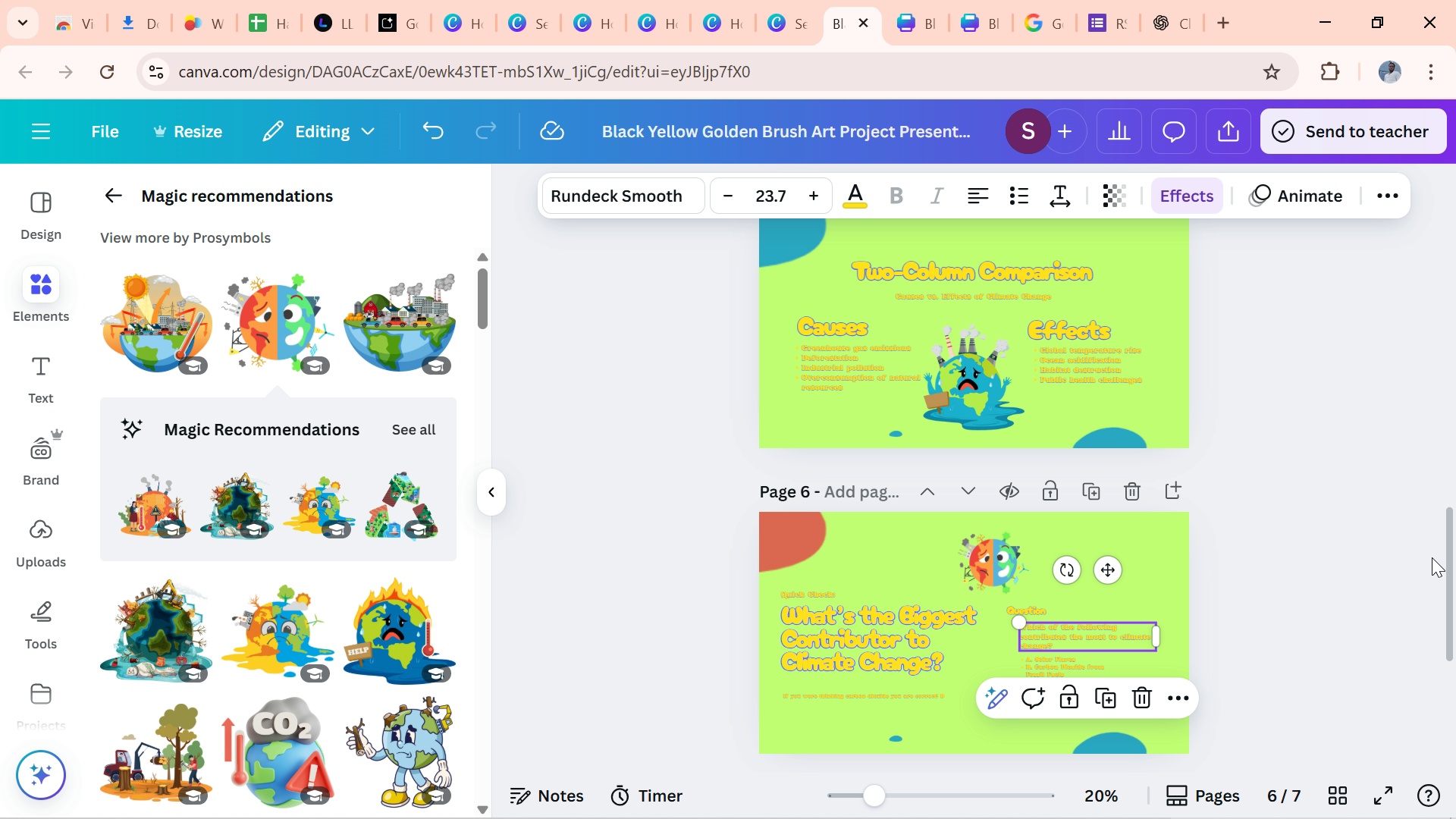 
left_click_drag(start_coordinate=[1445, 558], to_coordinate=[1439, 472])
 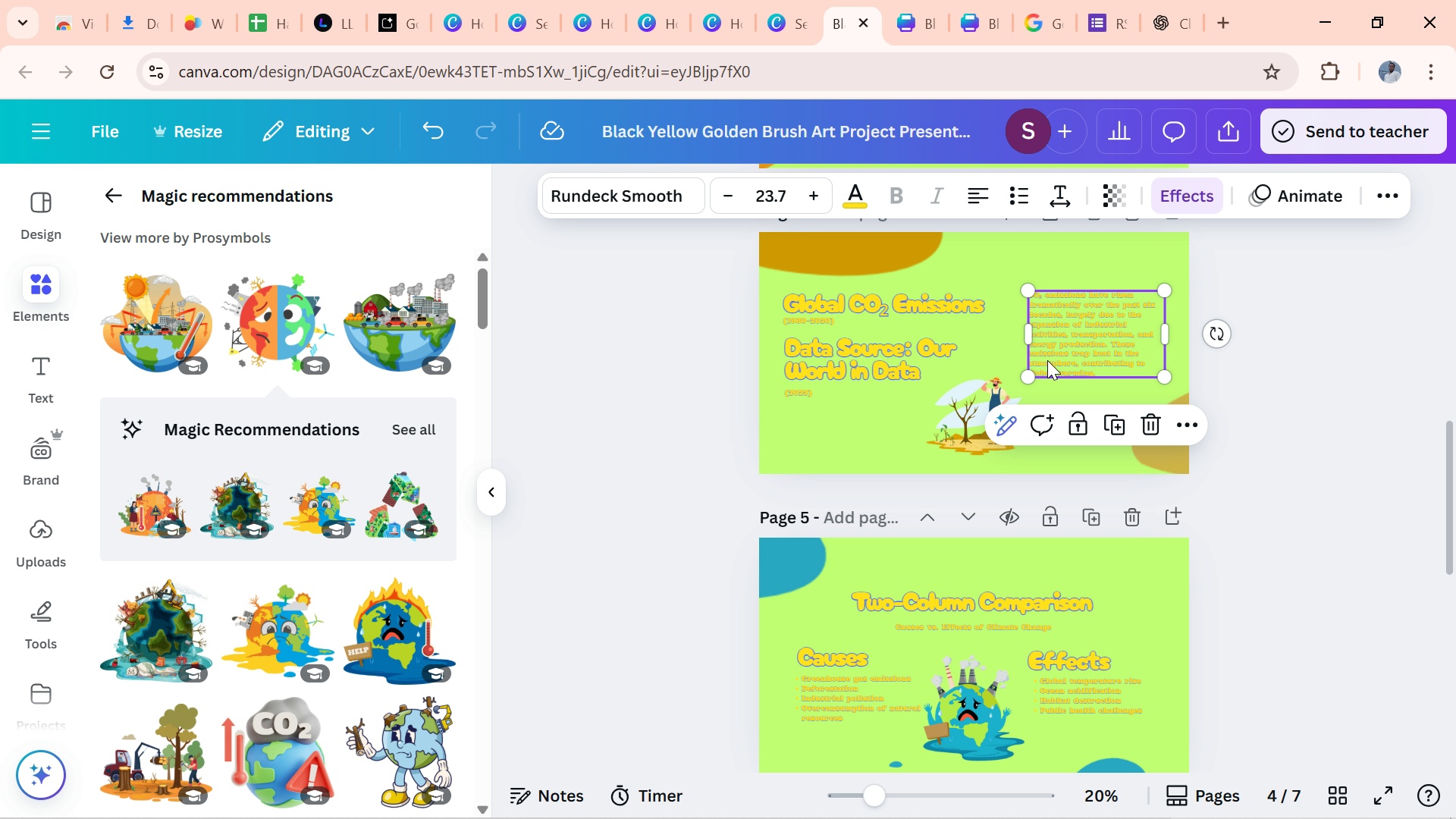 
left_click([1047, 360])
 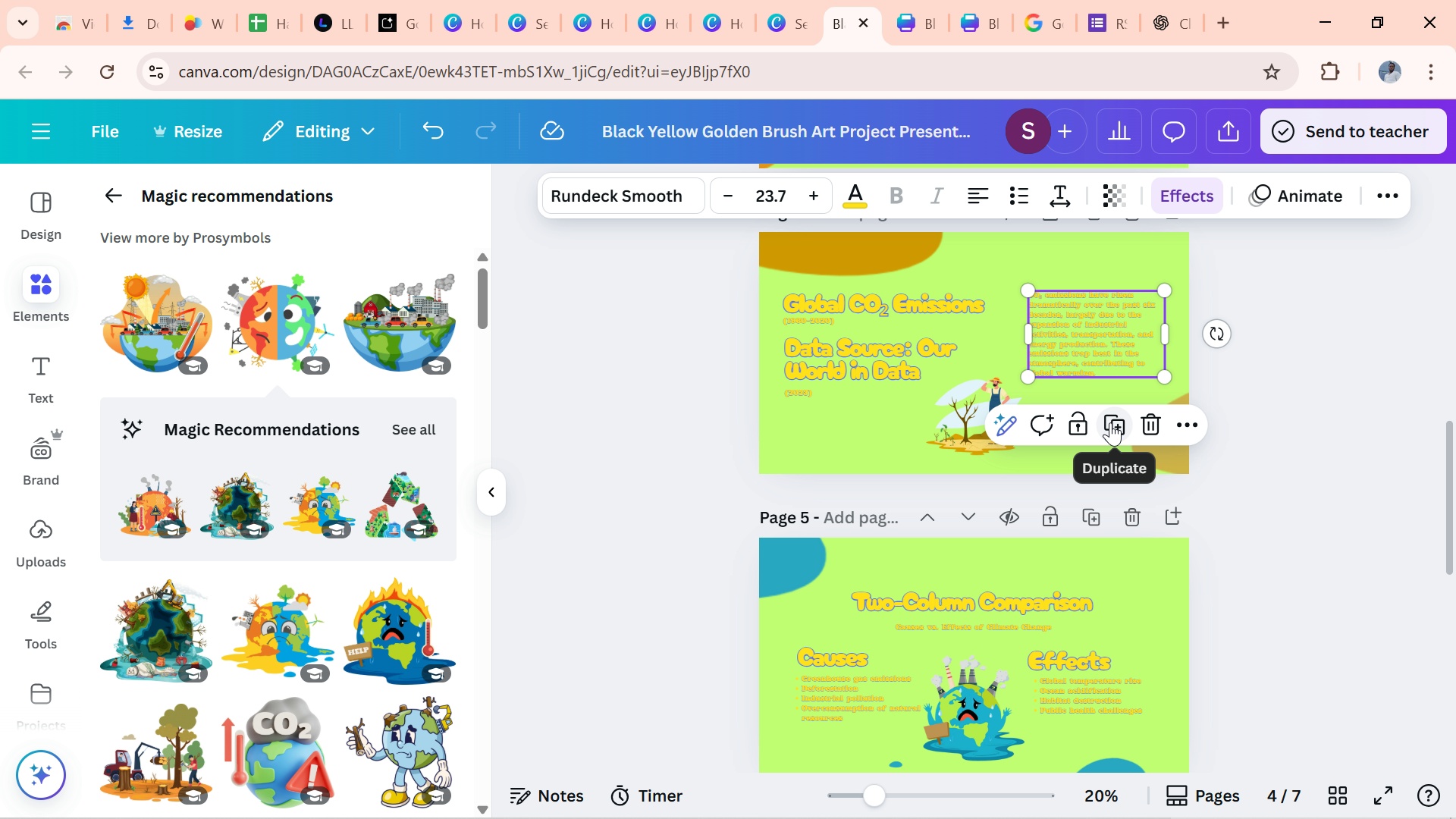 
left_click([1110, 422])
 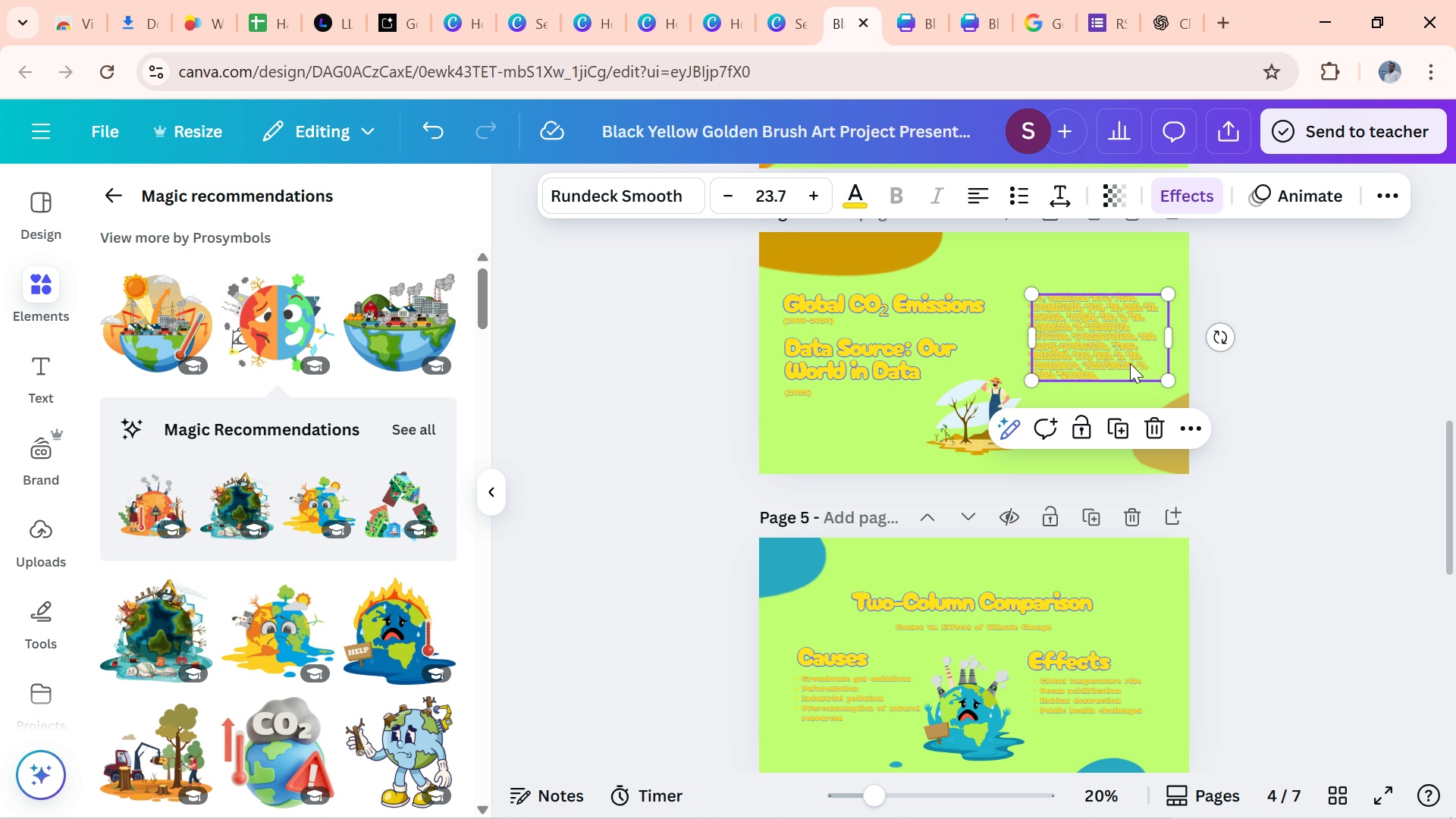 
left_click_drag(start_coordinate=[1130, 361], to_coordinate=[1106, 692])
 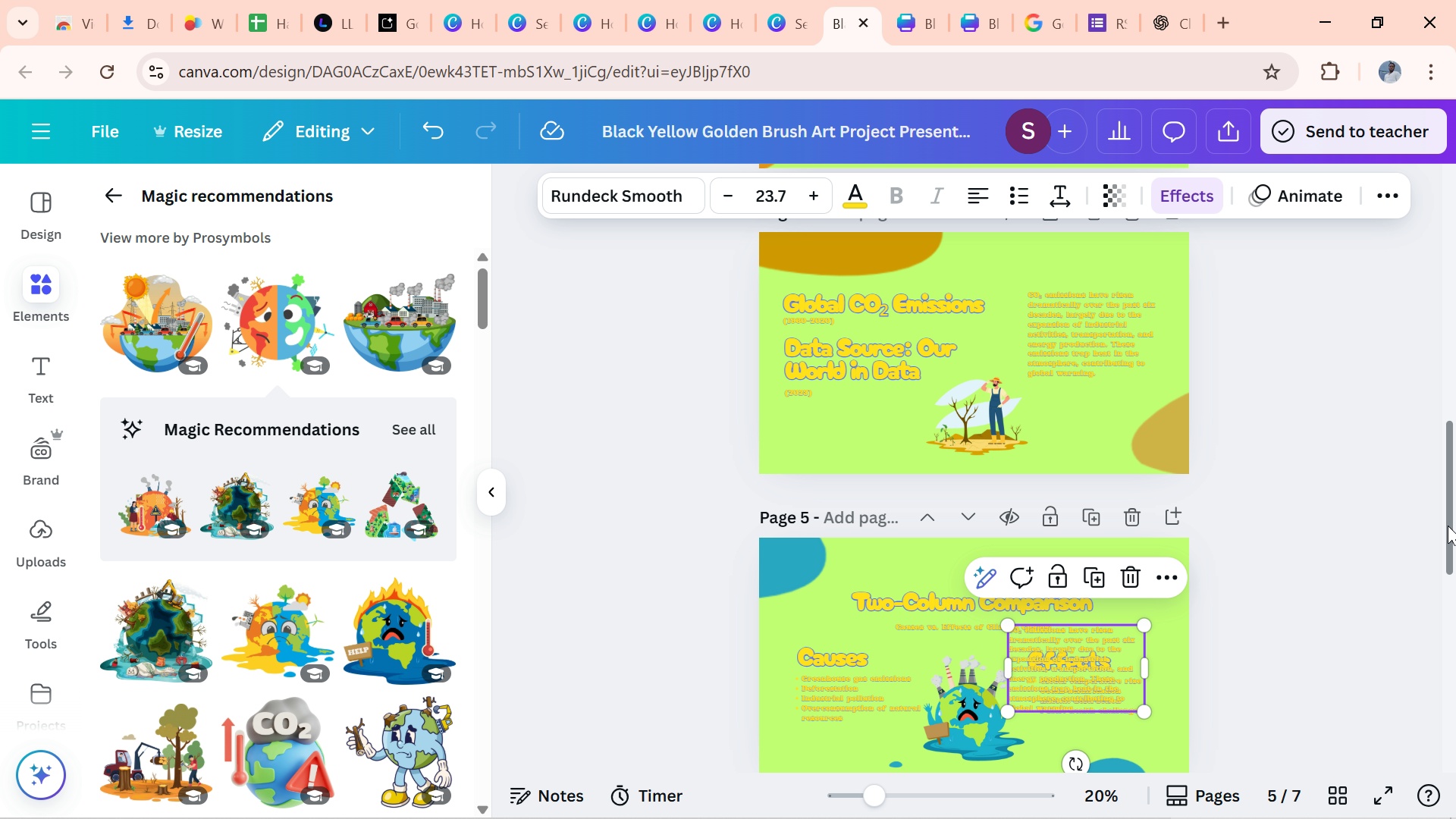 
left_click_drag(start_coordinate=[1448, 526], to_coordinate=[1450, 617])
 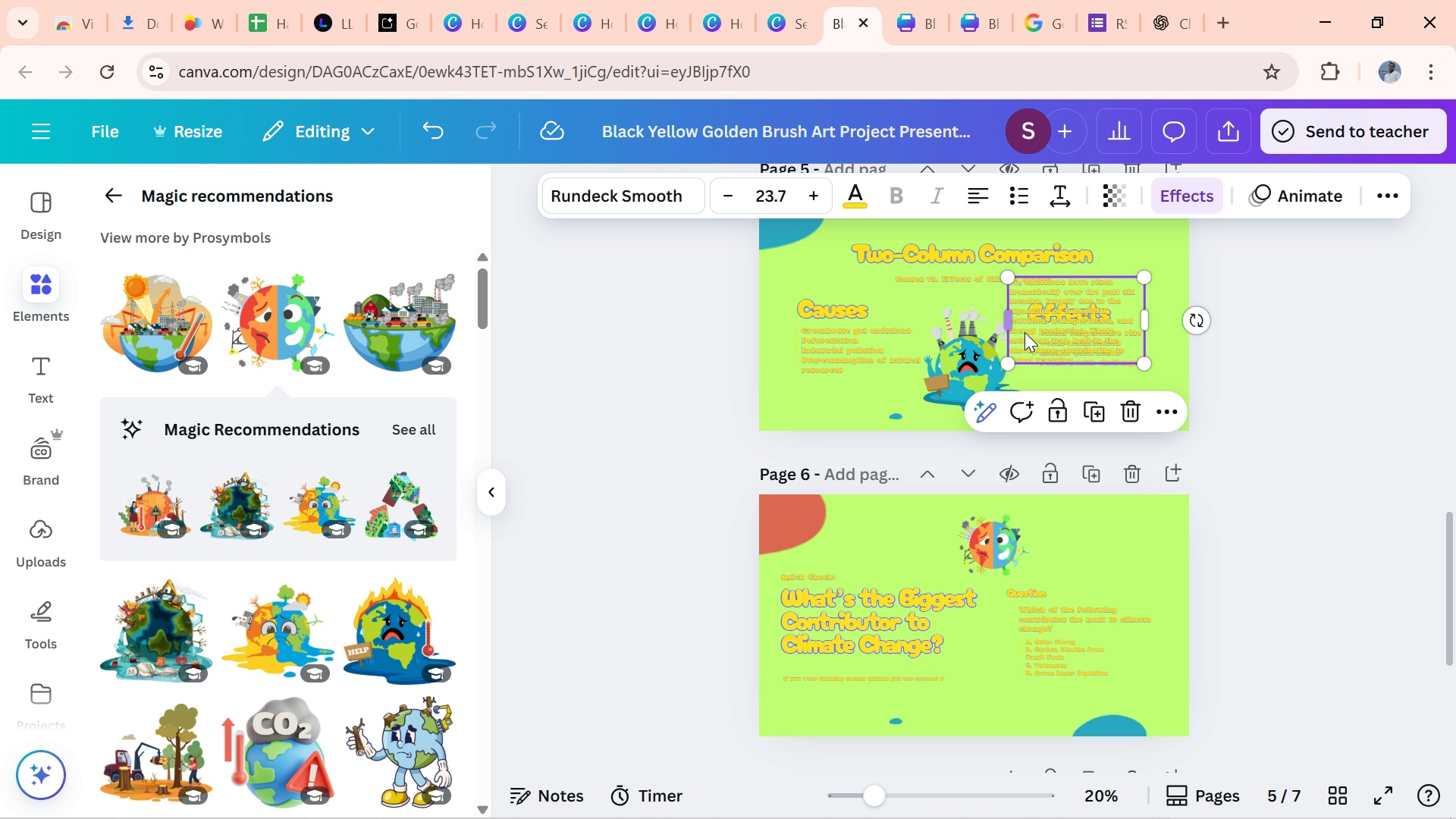 
left_click_drag(start_coordinate=[1031, 338], to_coordinate=[1031, 717])
 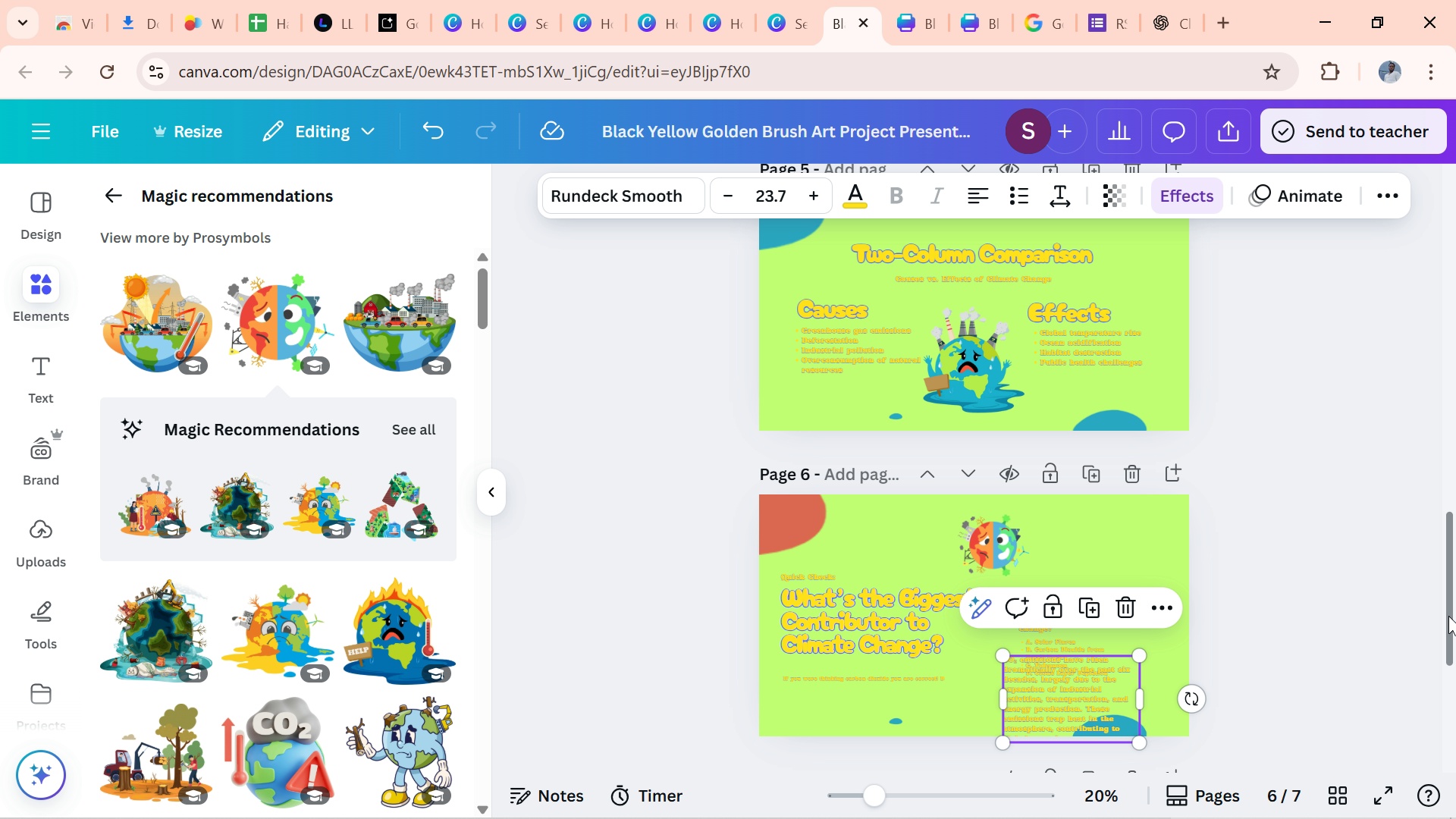 
left_click_drag(start_coordinate=[1449, 616], to_coordinate=[1445, 652])
 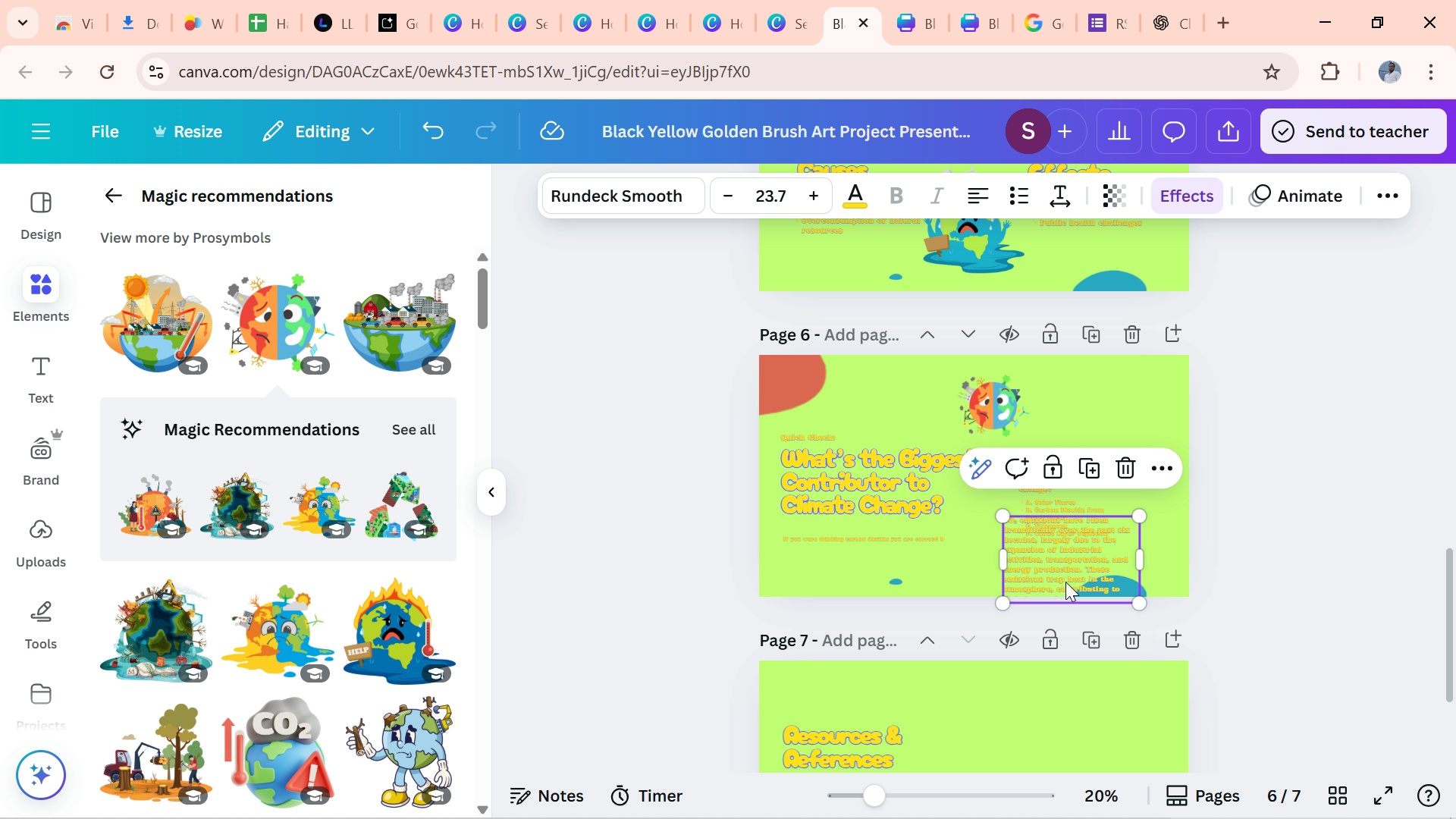 
left_click_drag(start_coordinate=[1065, 582], to_coordinate=[1065, 769])
 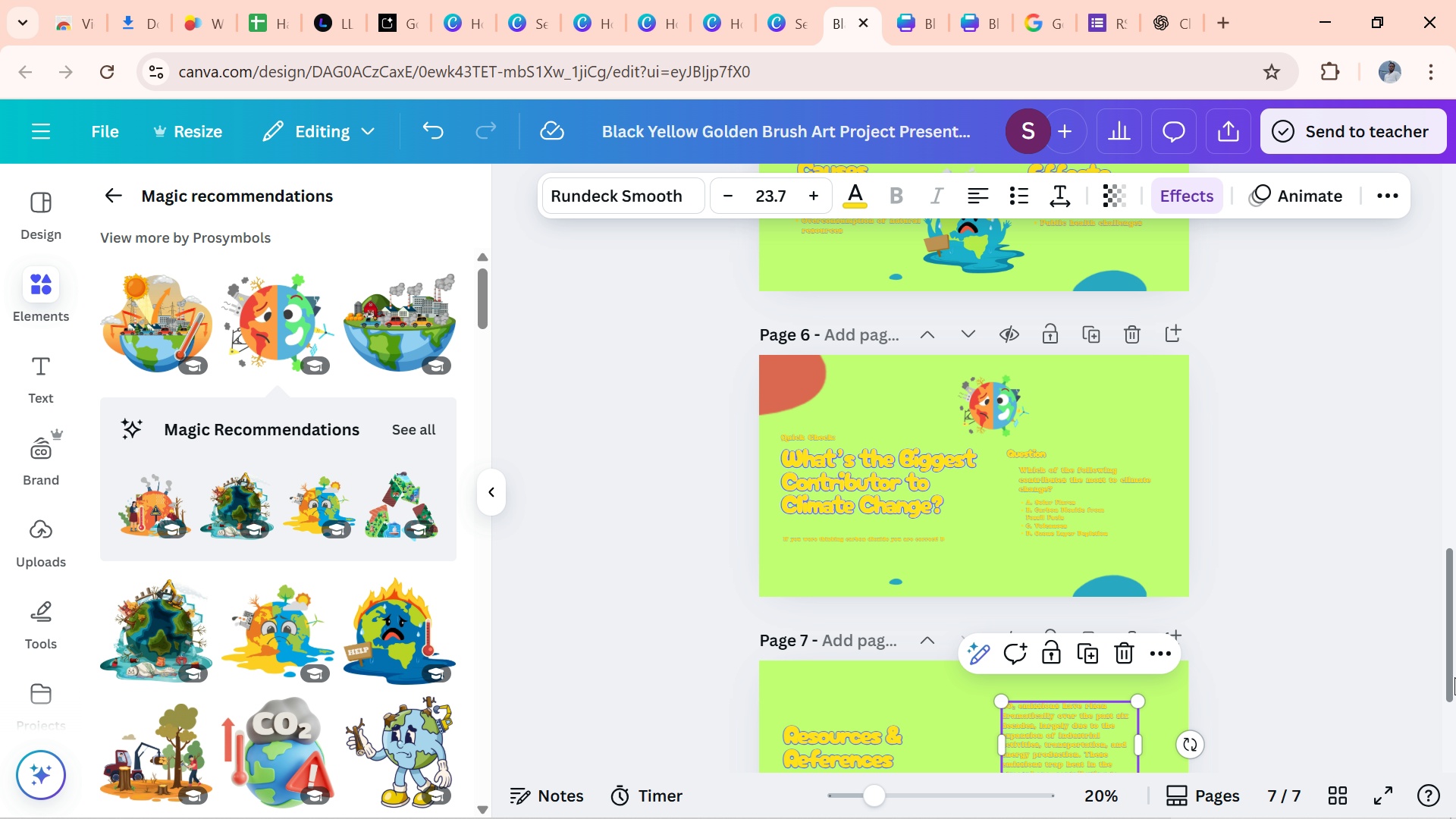 
left_click_drag(start_coordinate=[1452, 682], to_coordinate=[1441, 760])
 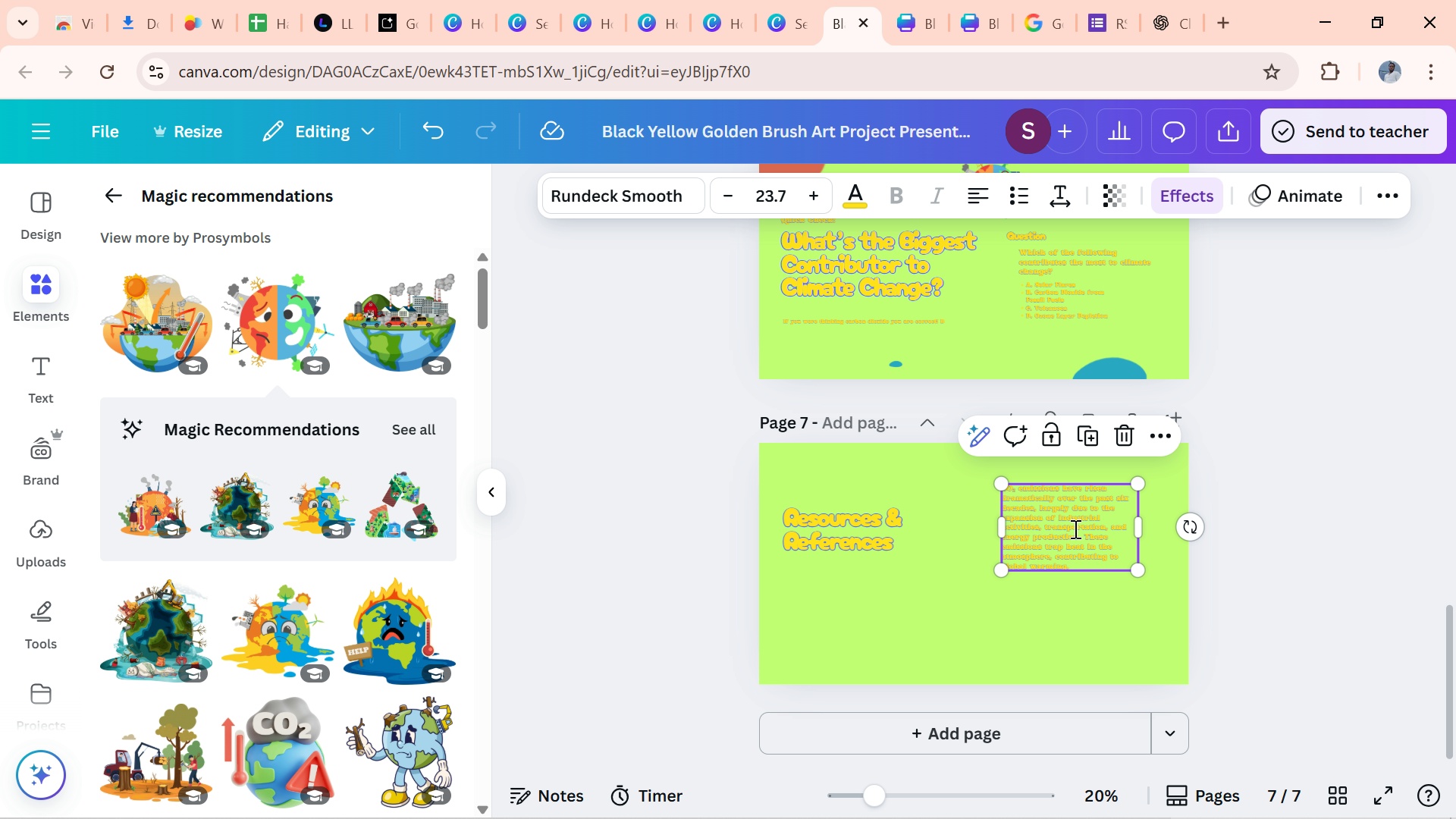 
double_click([1074, 529])
 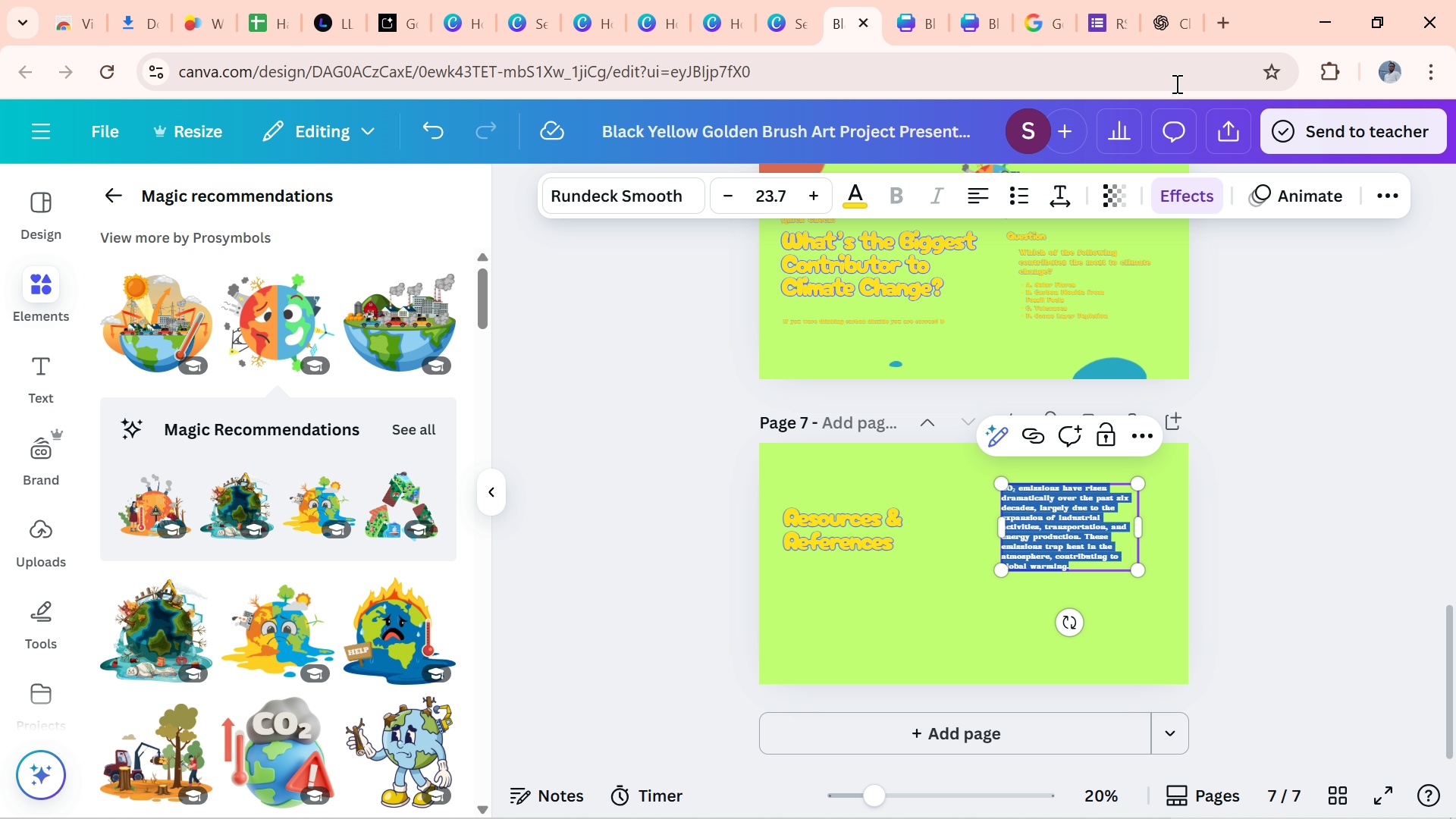 
mouse_move([1144, 26])
 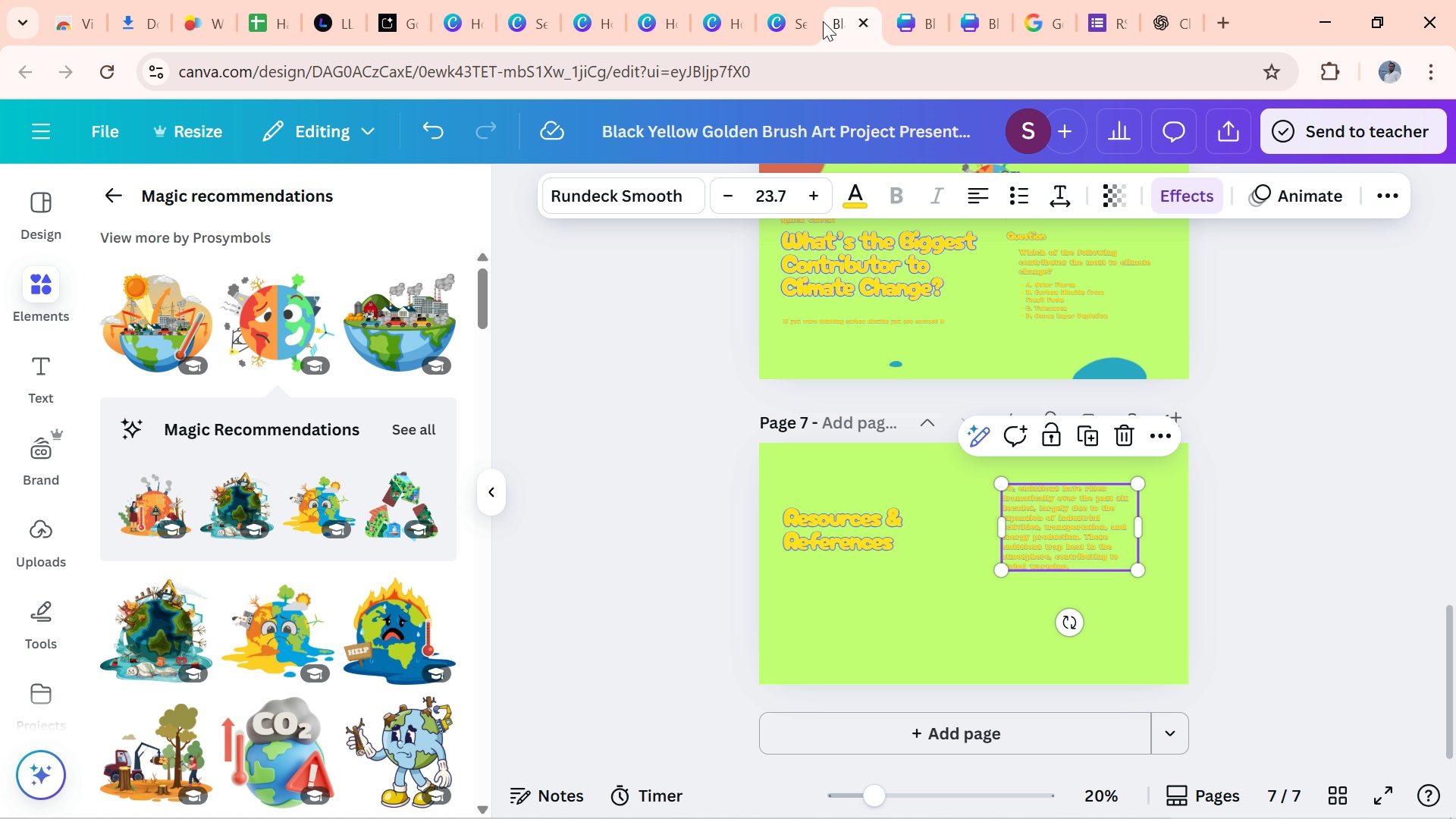 
wait(5.05)
 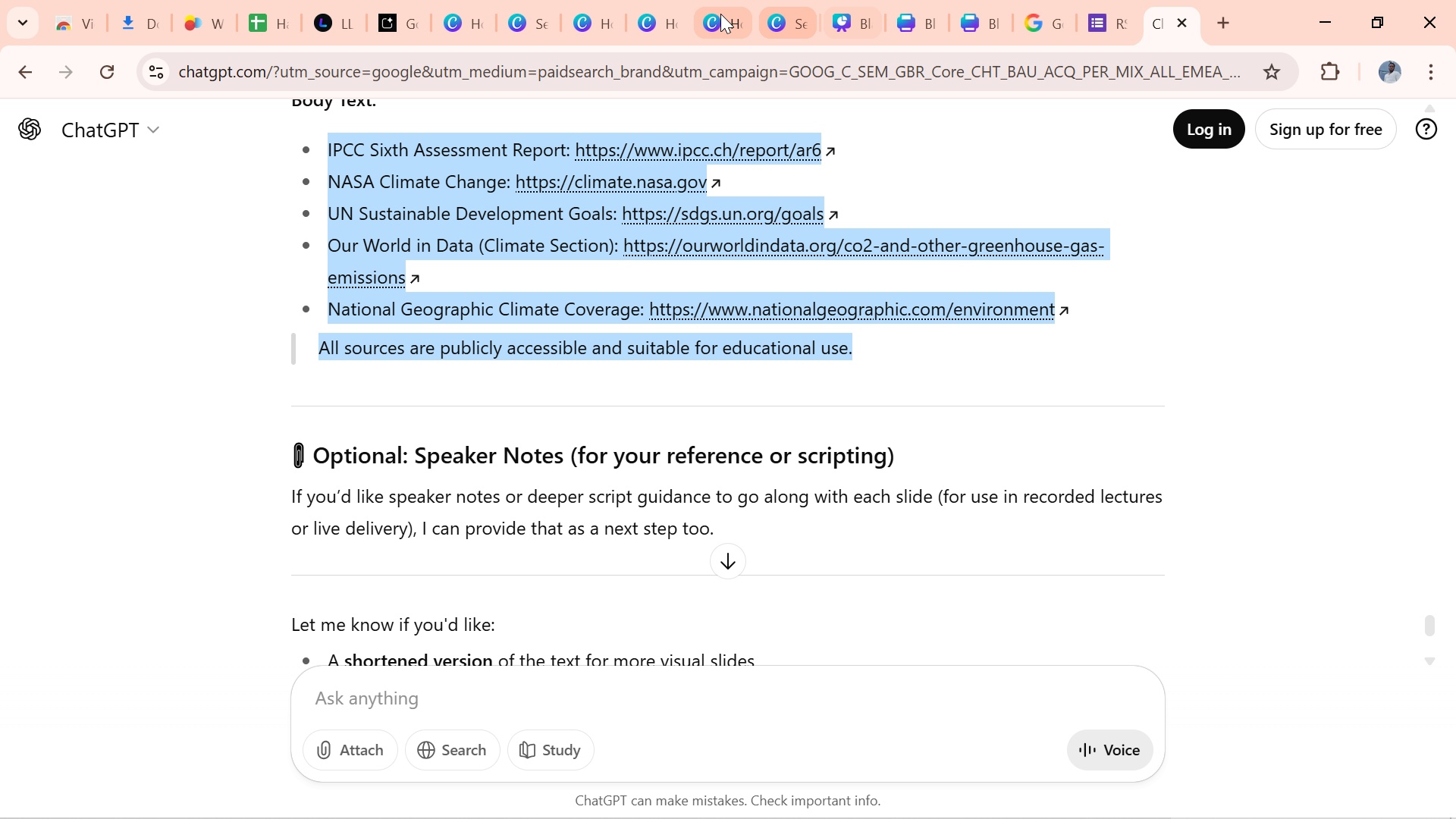 
left_click([1064, 519])
 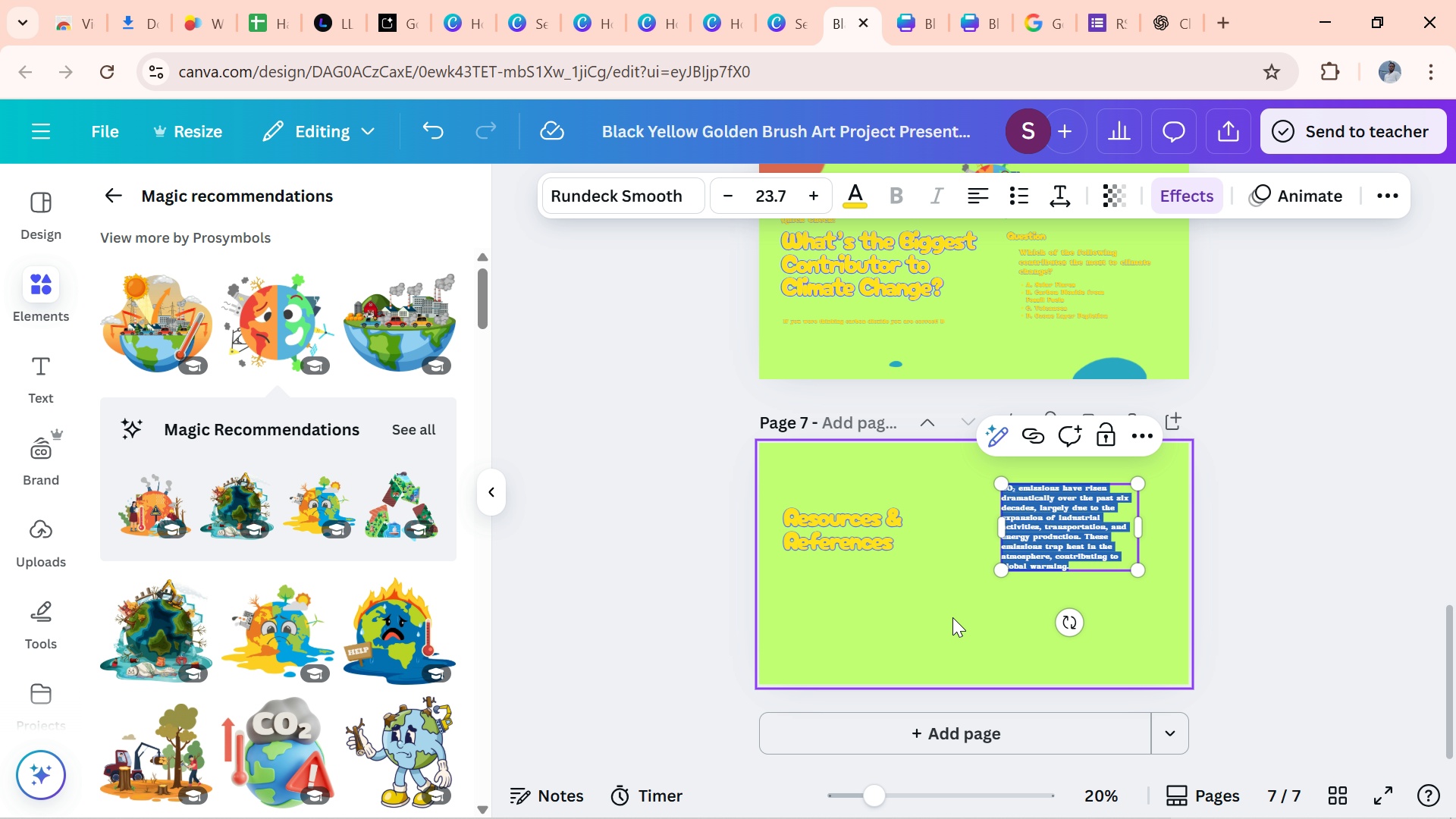 
key(Control+V)
 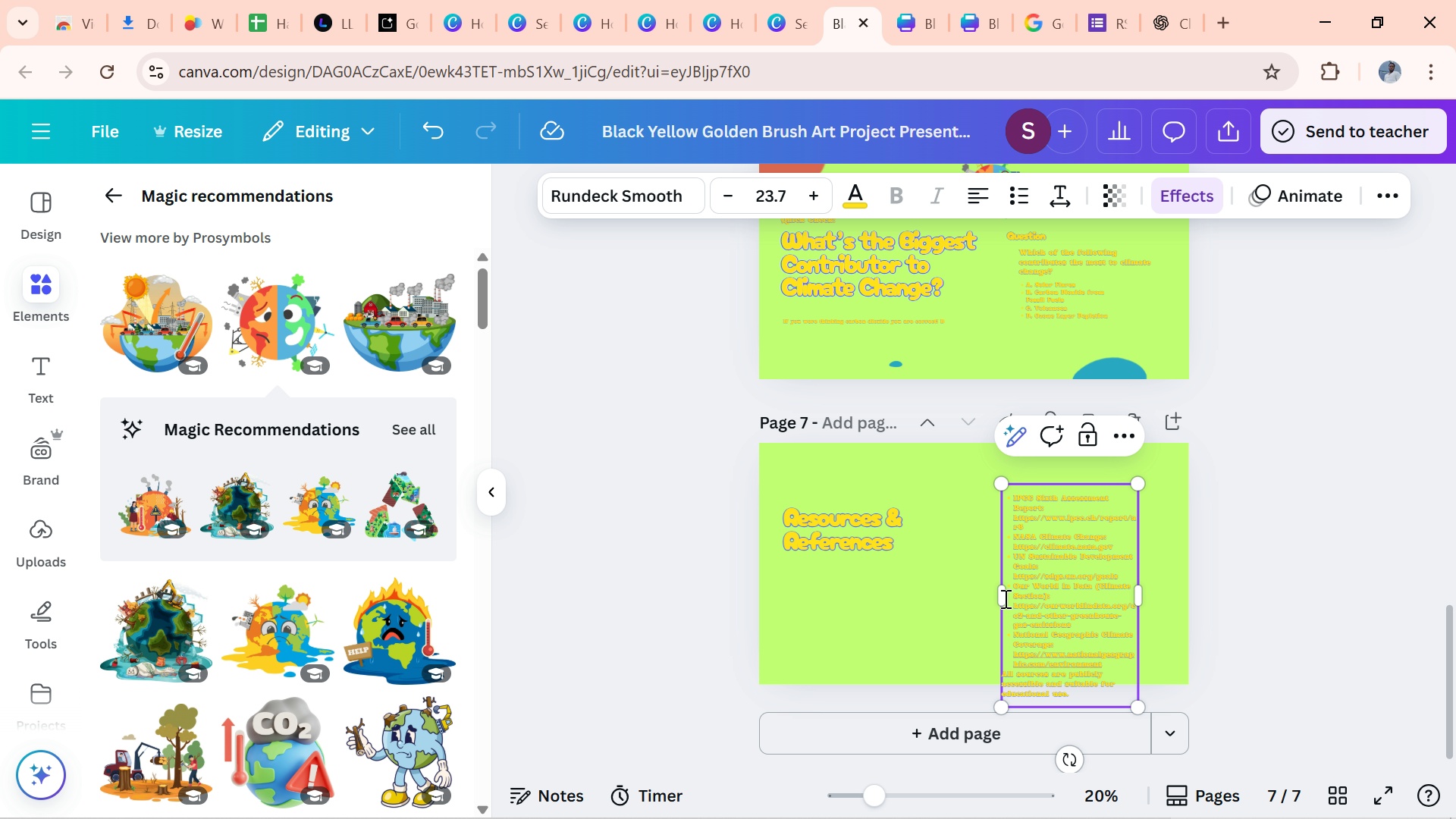 
left_click([1004, 598])
 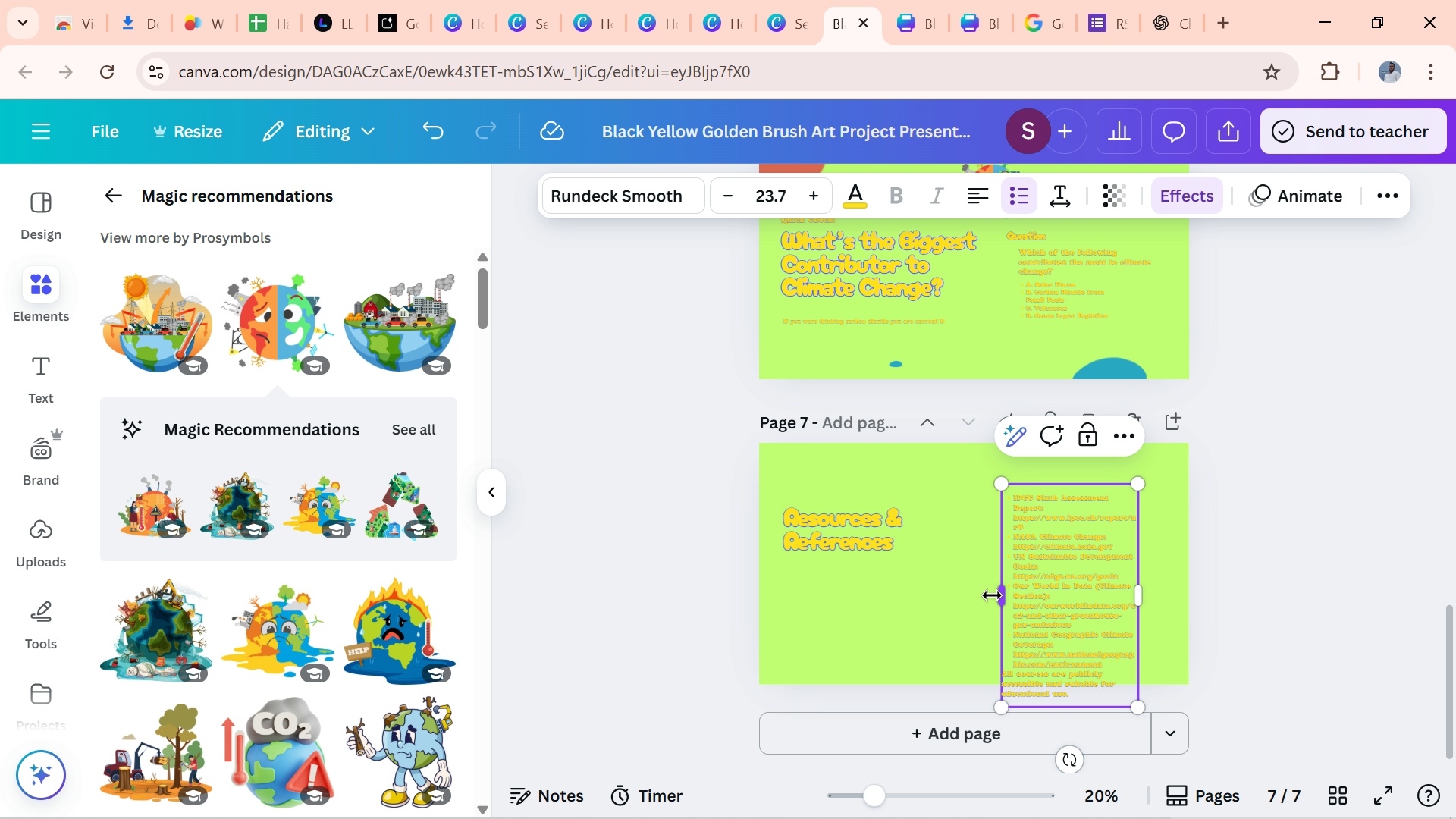 
left_click_drag(start_coordinate=[992, 595], to_coordinate=[929, 607])
 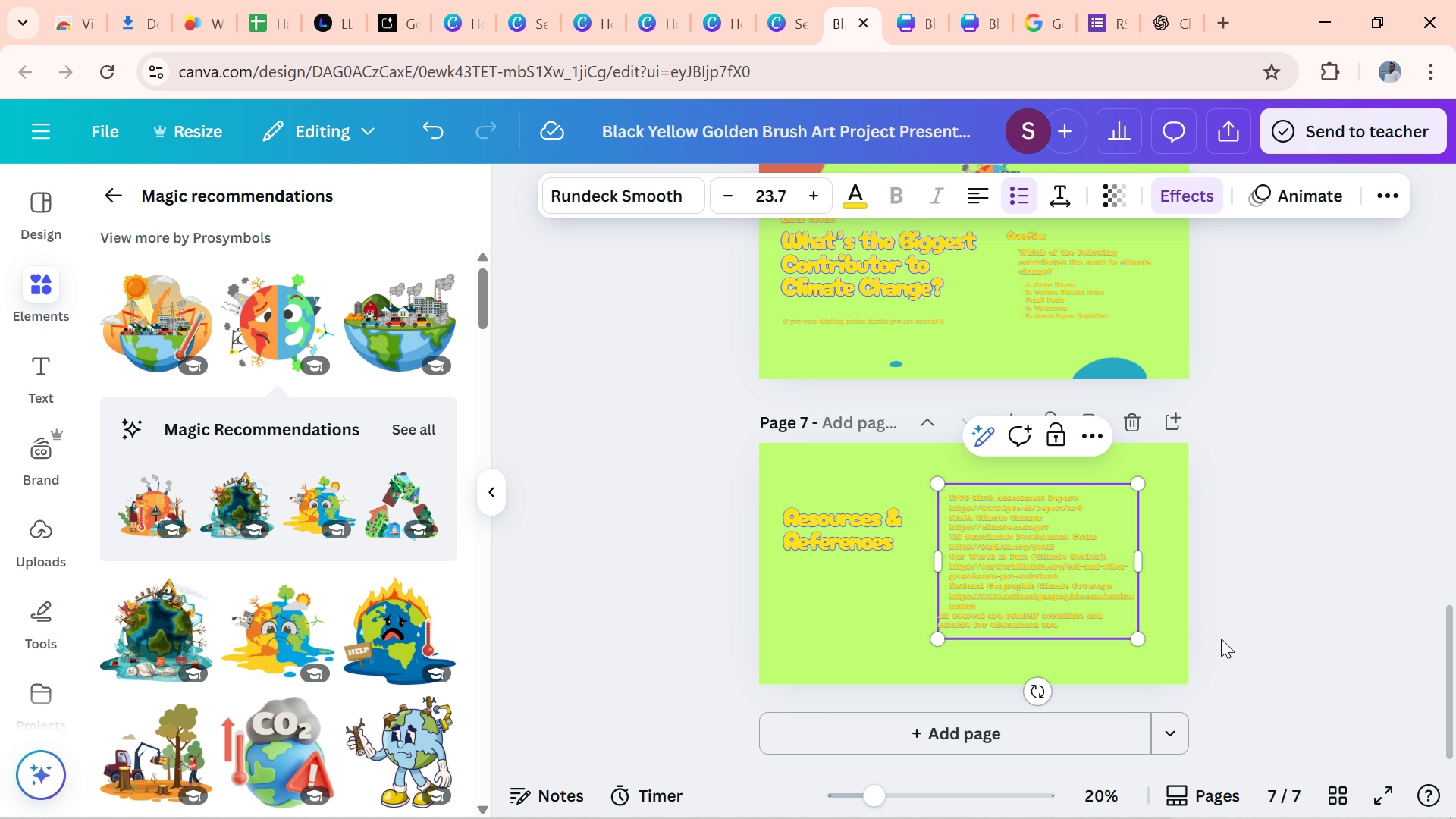 
left_click([1221, 639])
 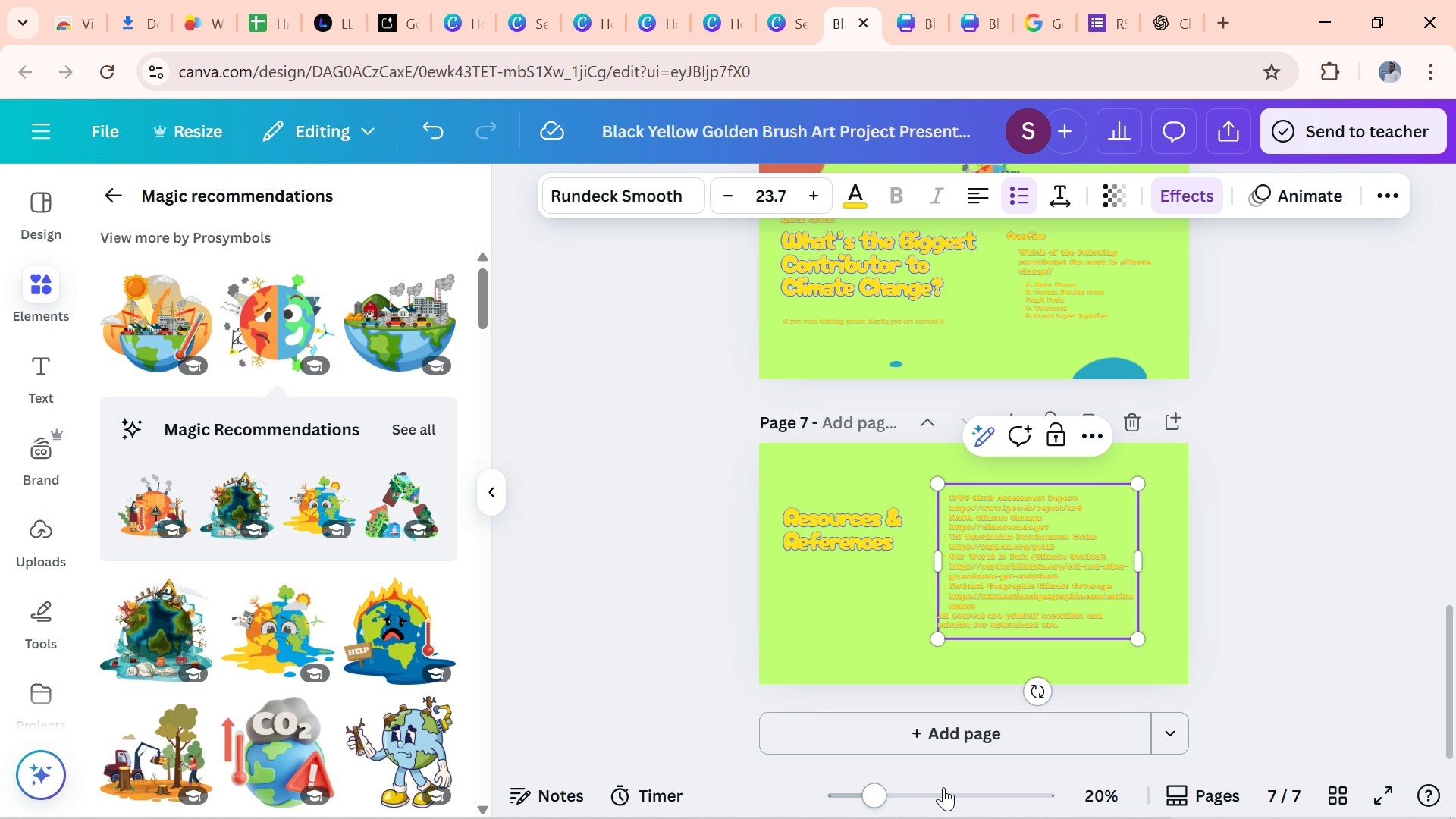 
left_click([937, 803])
 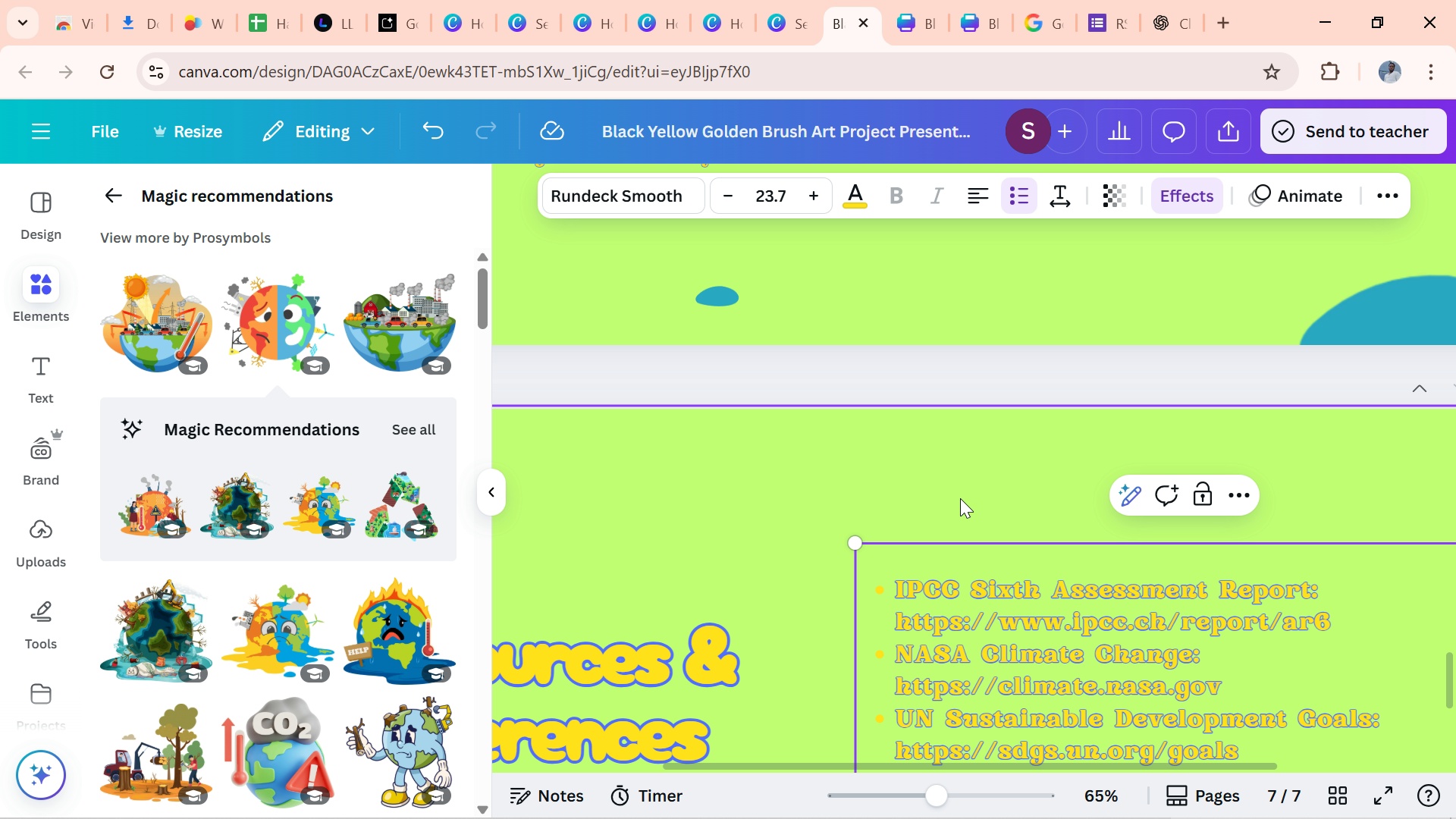 
left_click([960, 498])
 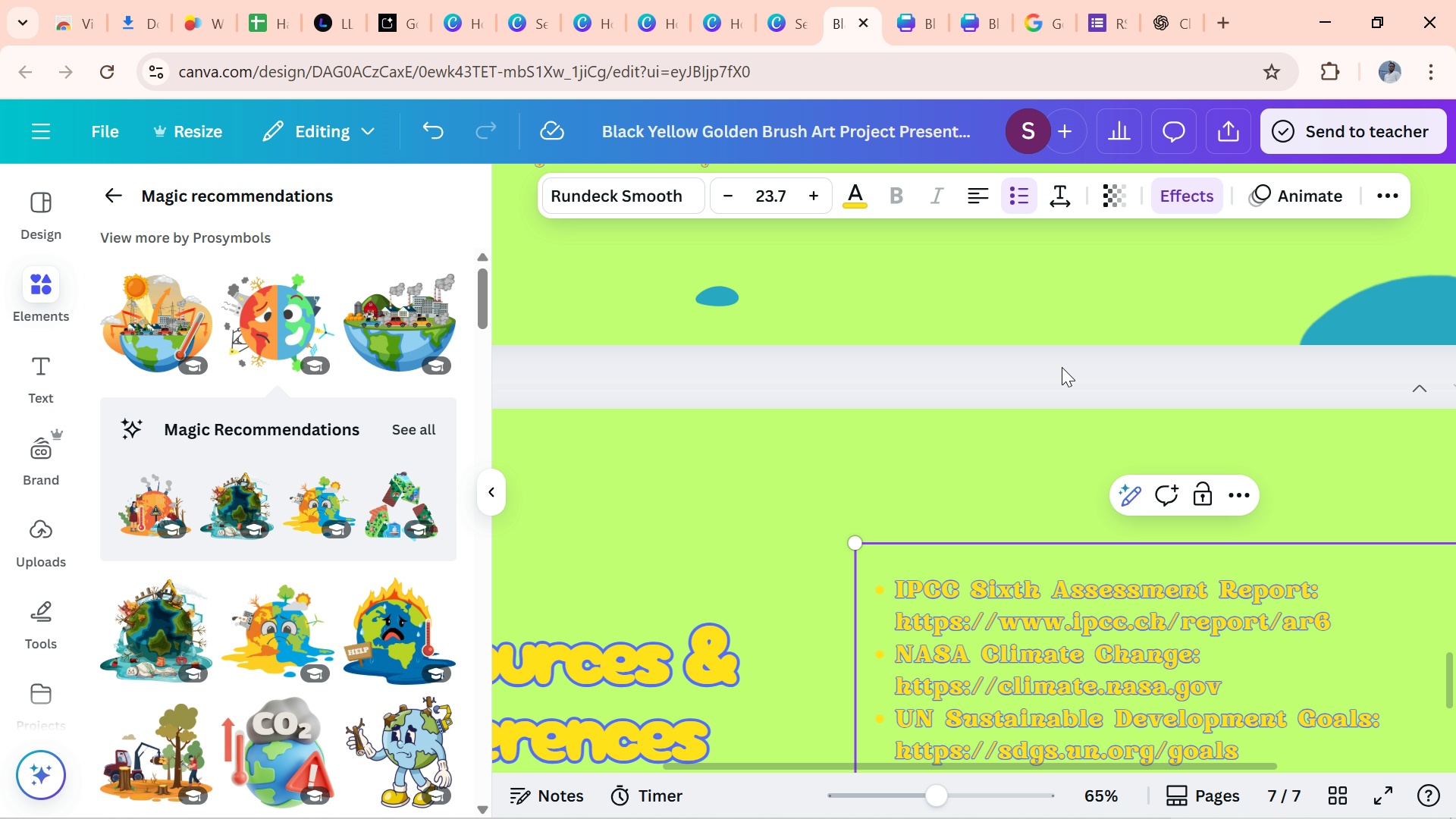 
left_click([1062, 367])
 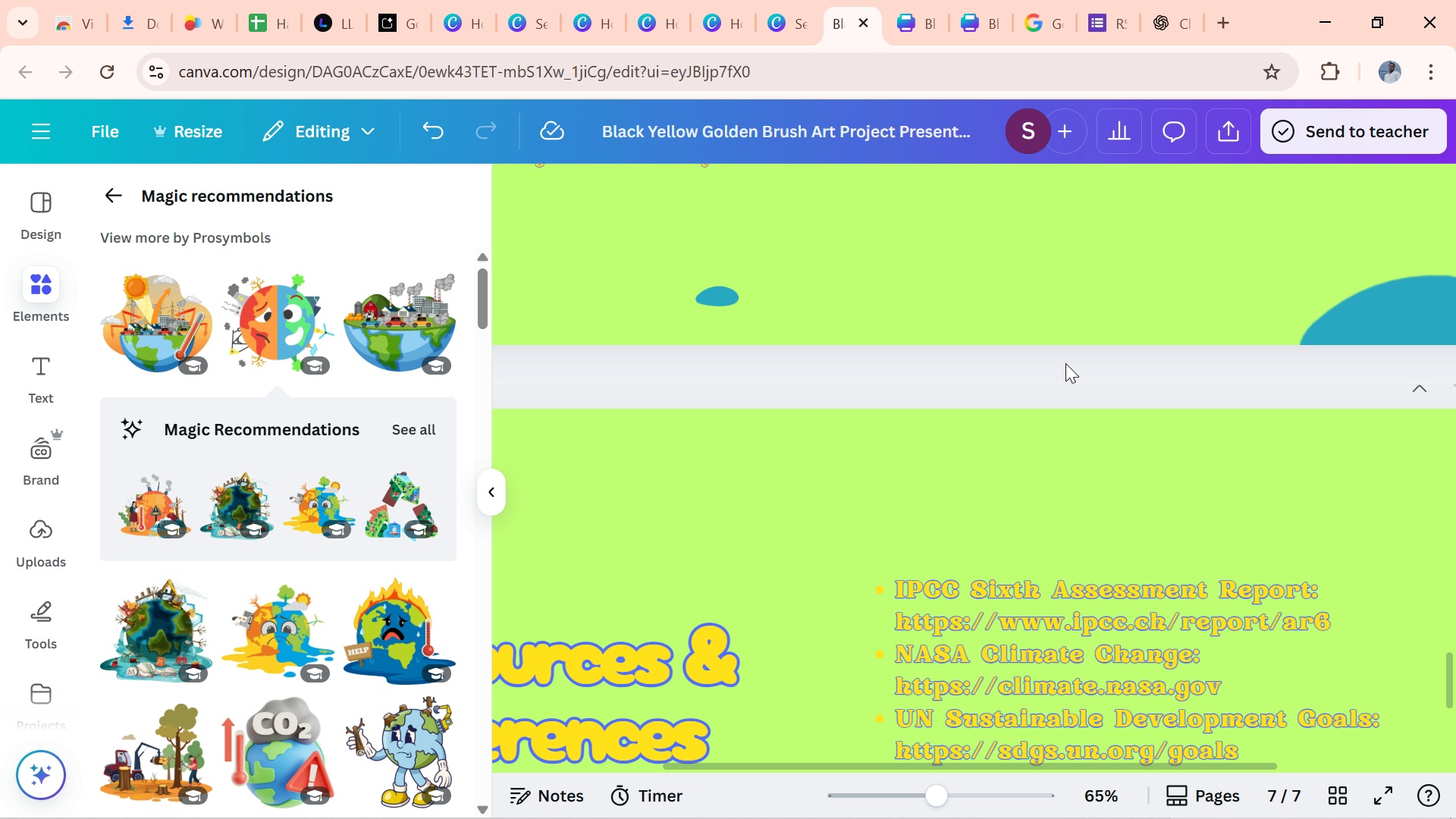 
left_click([1065, 363])
 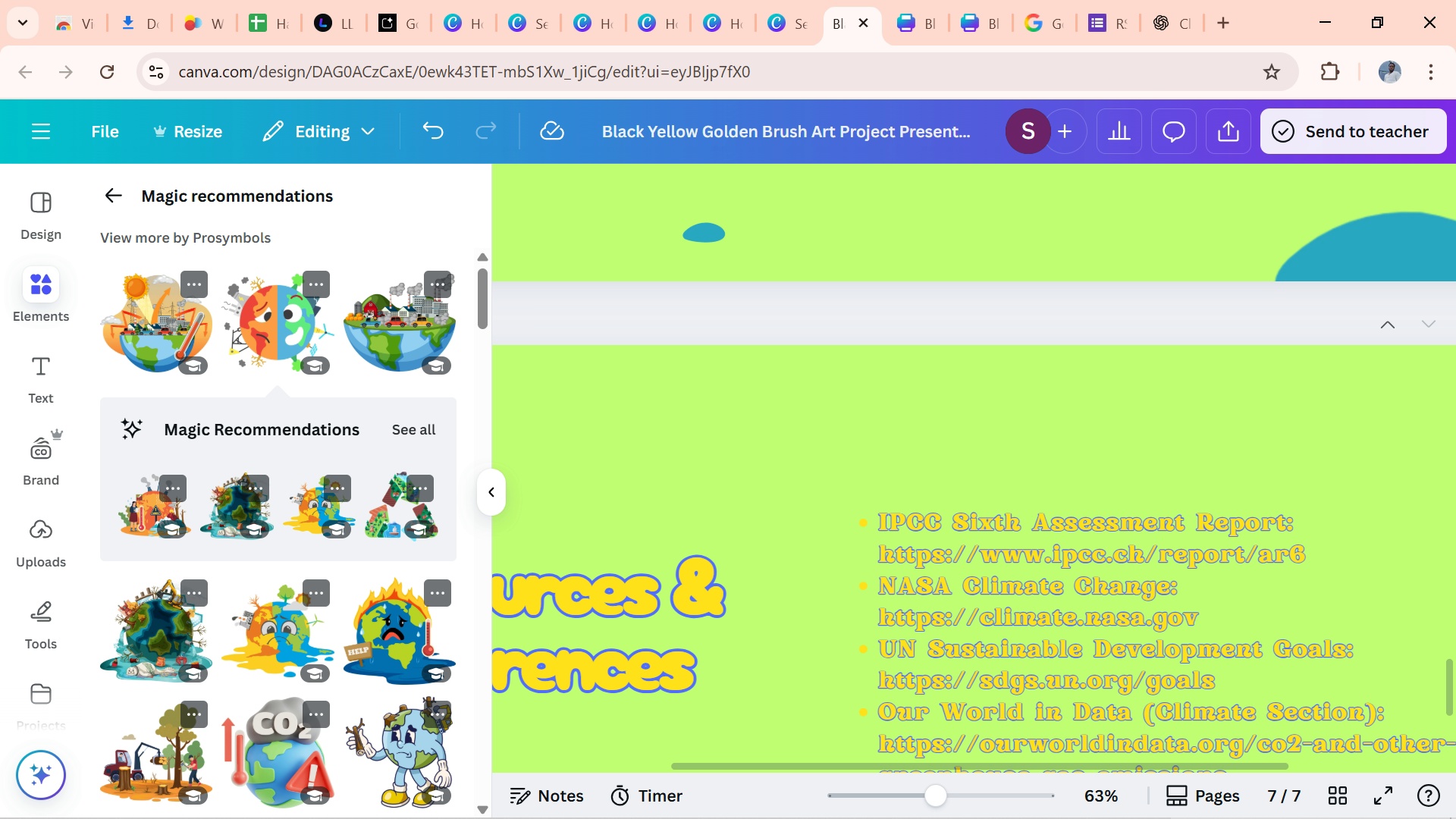 
wait(12.97)
 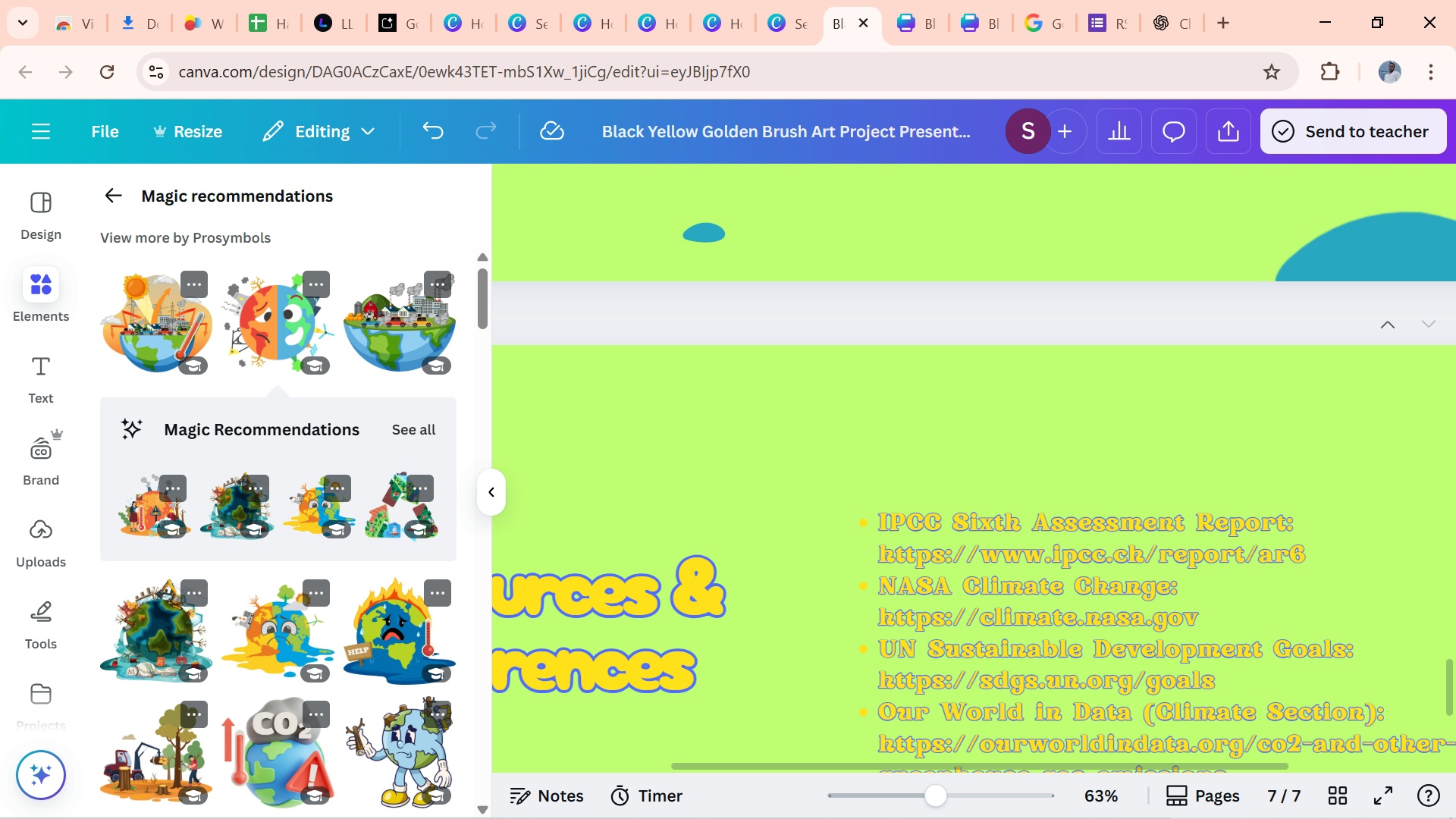 
left_click_drag(start_coordinate=[1078, 722], to_coordinate=[1096, 752])
 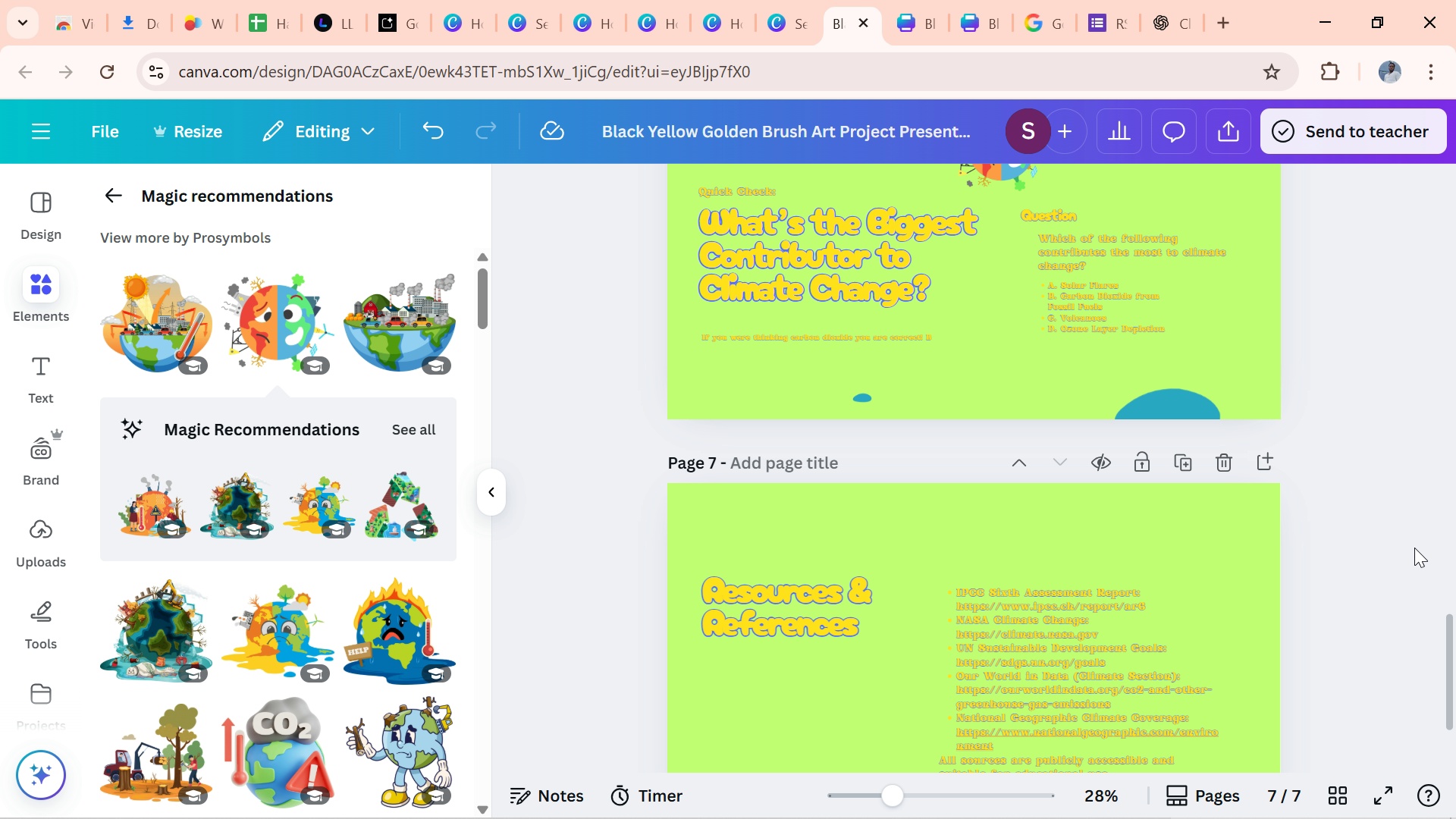 
left_click_drag(start_coordinate=[1450, 645], to_coordinate=[1444, 684])
 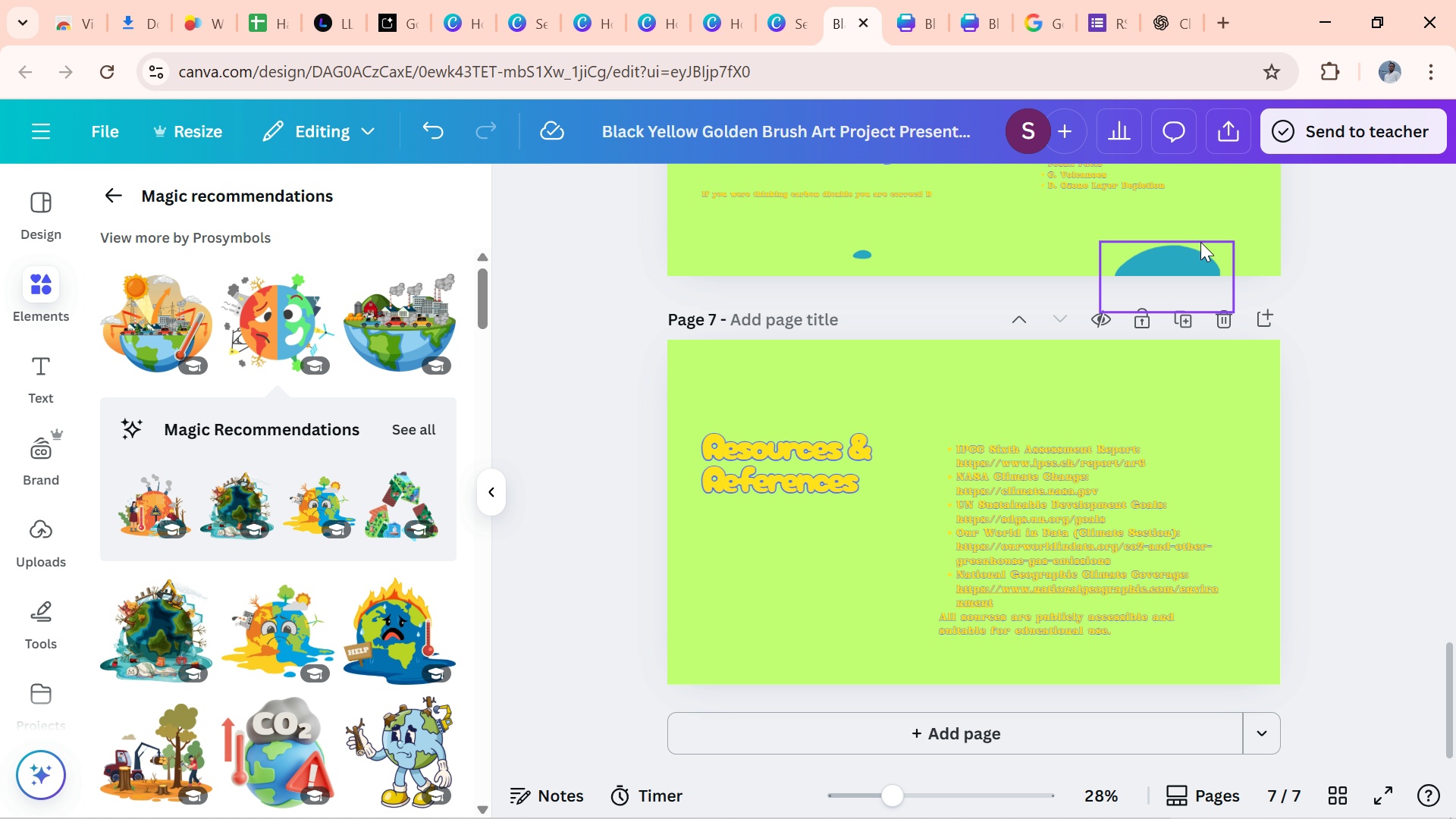 
left_click([1200, 242])
 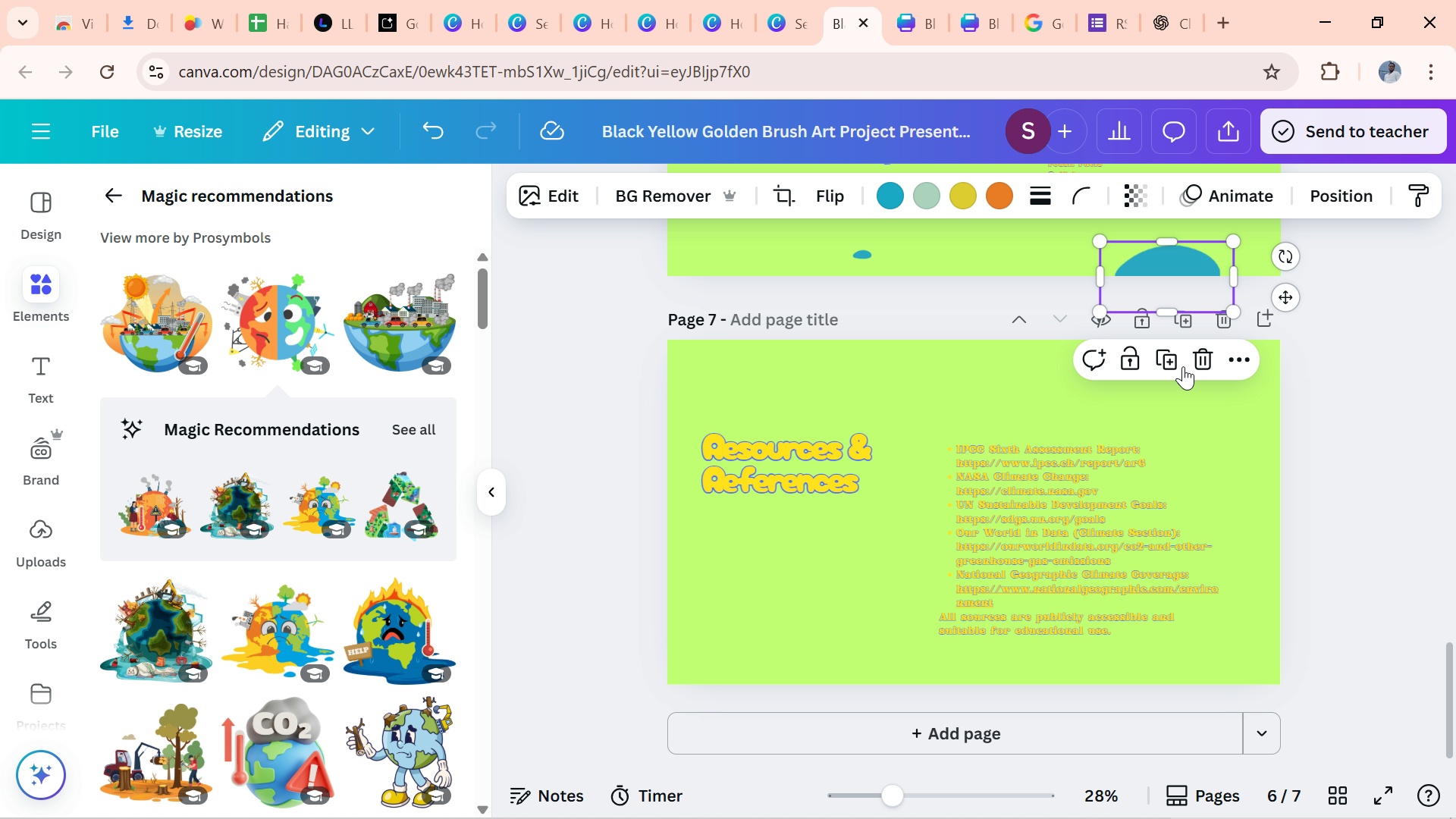 
left_click([1168, 352])
 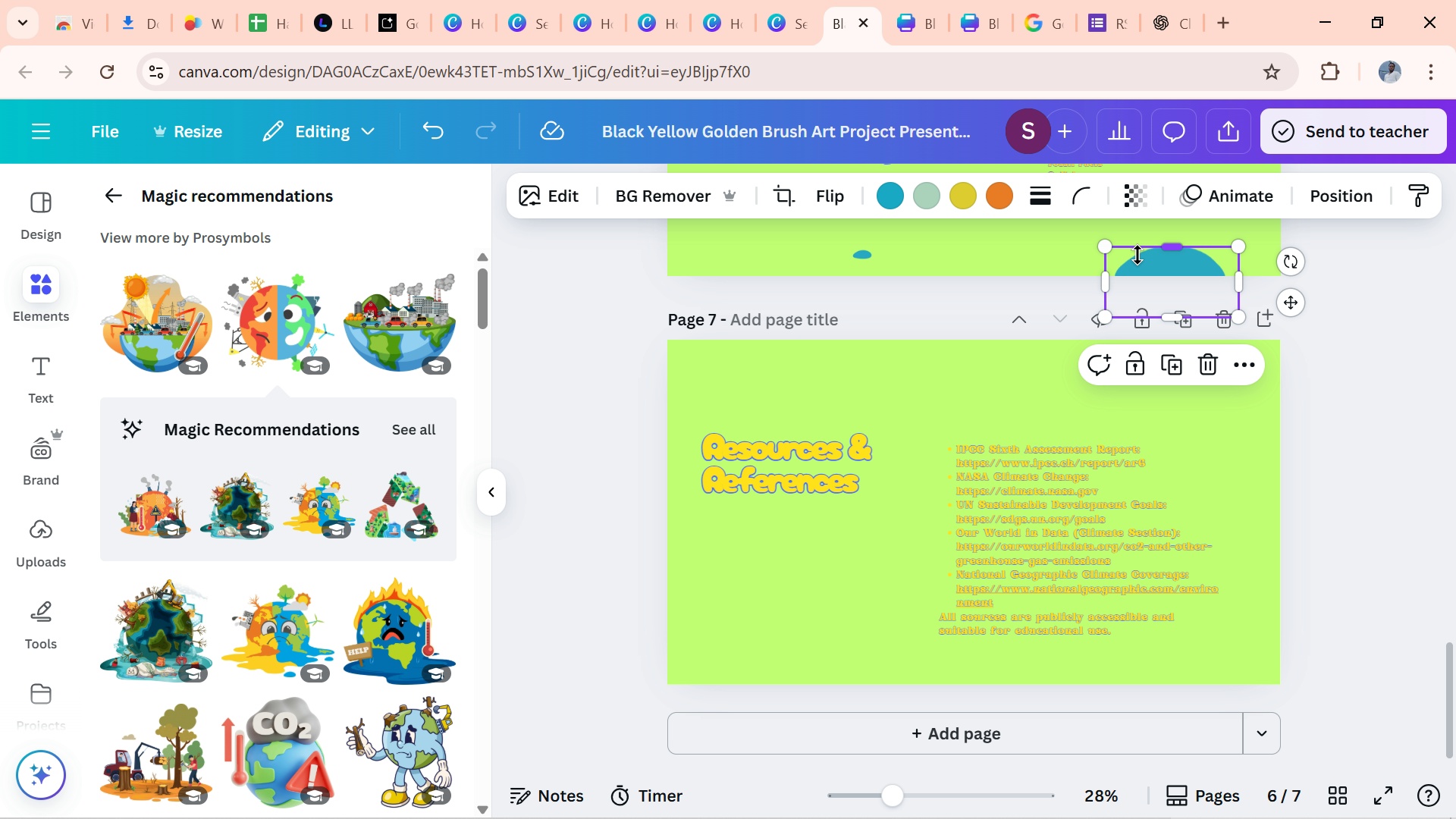 
left_click_drag(start_coordinate=[1137, 264], to_coordinate=[801, 372])
 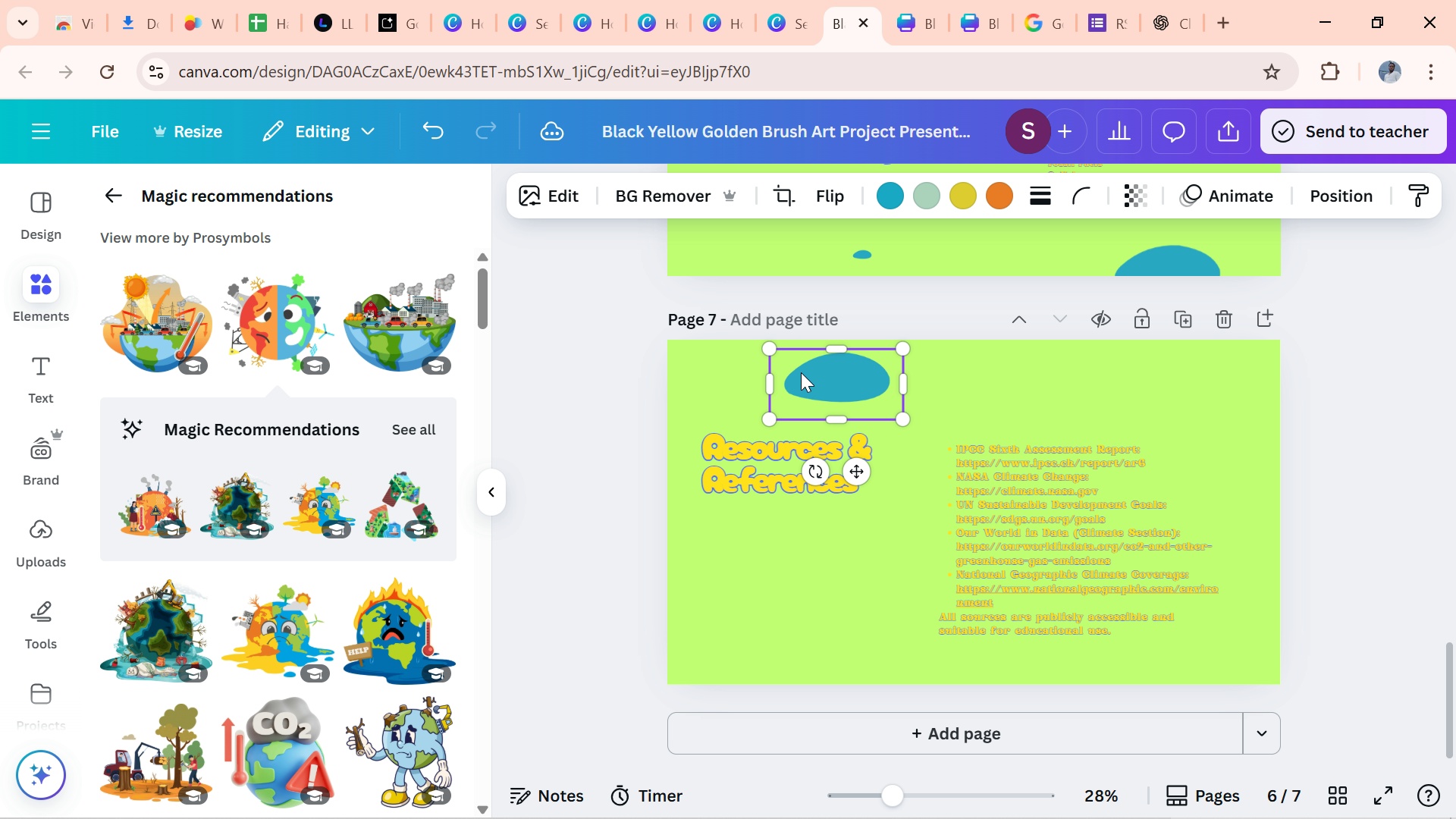 
left_click([801, 372])
 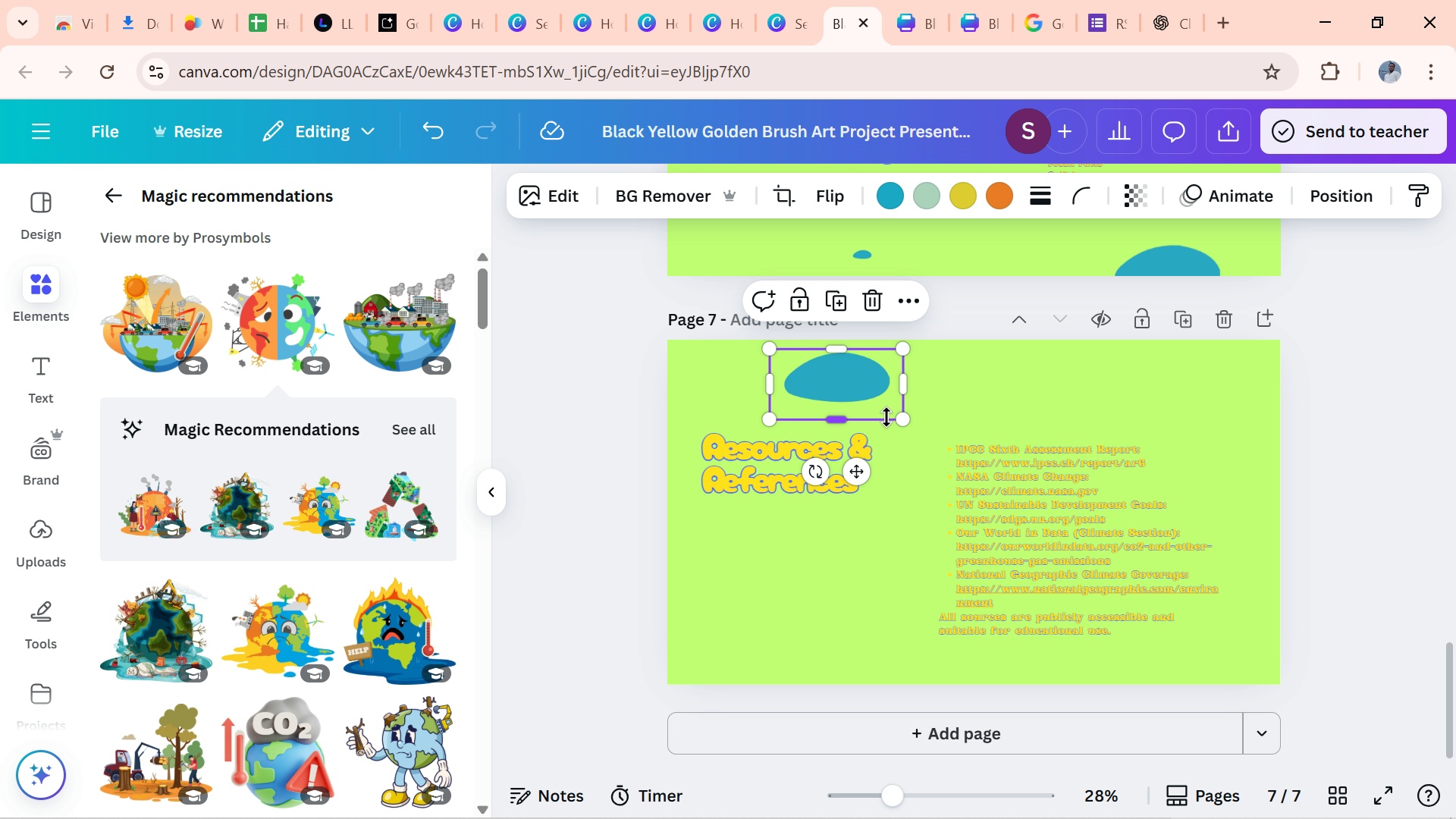 
left_click_drag(start_coordinate=[901, 421], to_coordinate=[937, 484])
 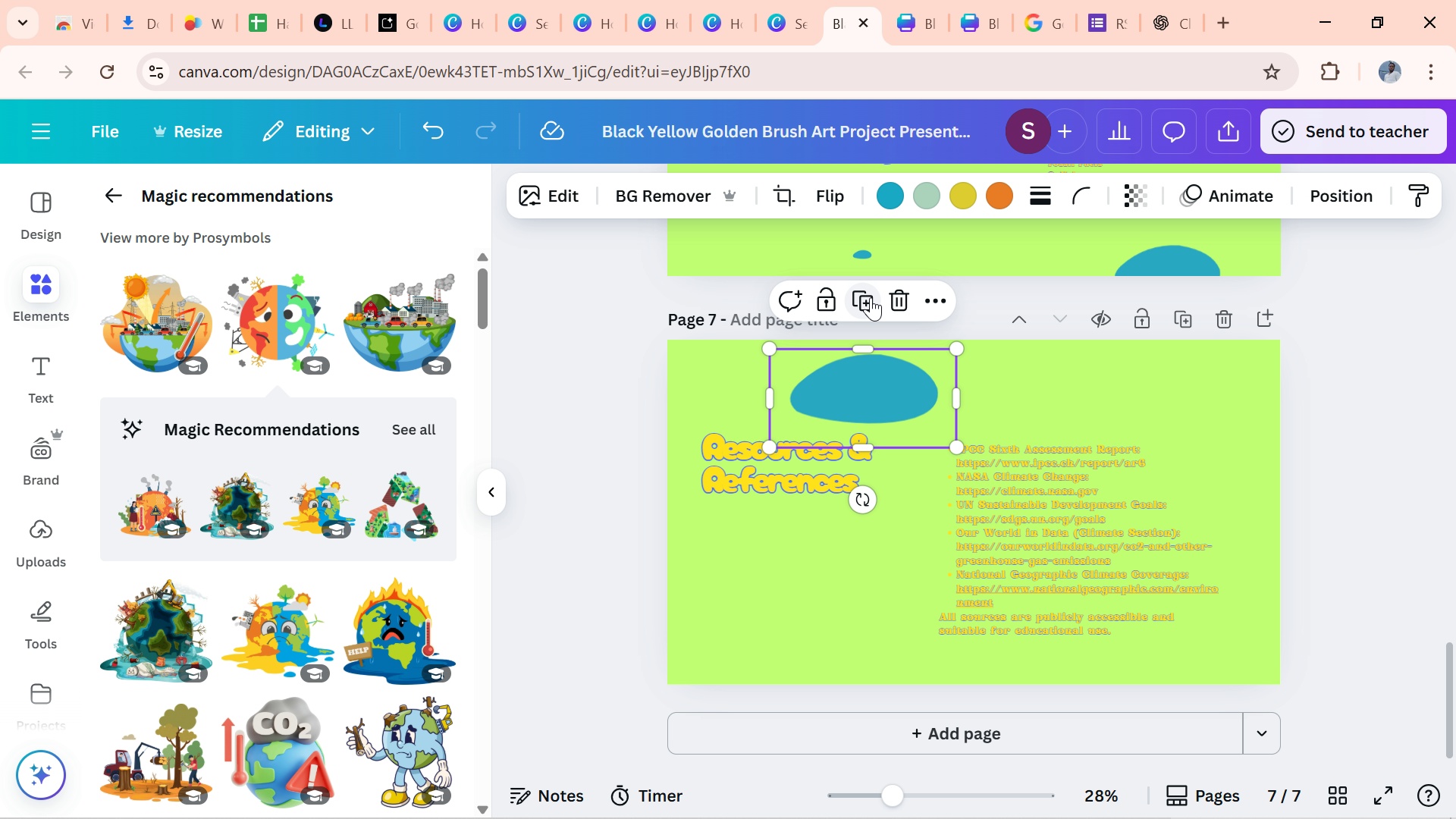 
left_click([871, 297])
 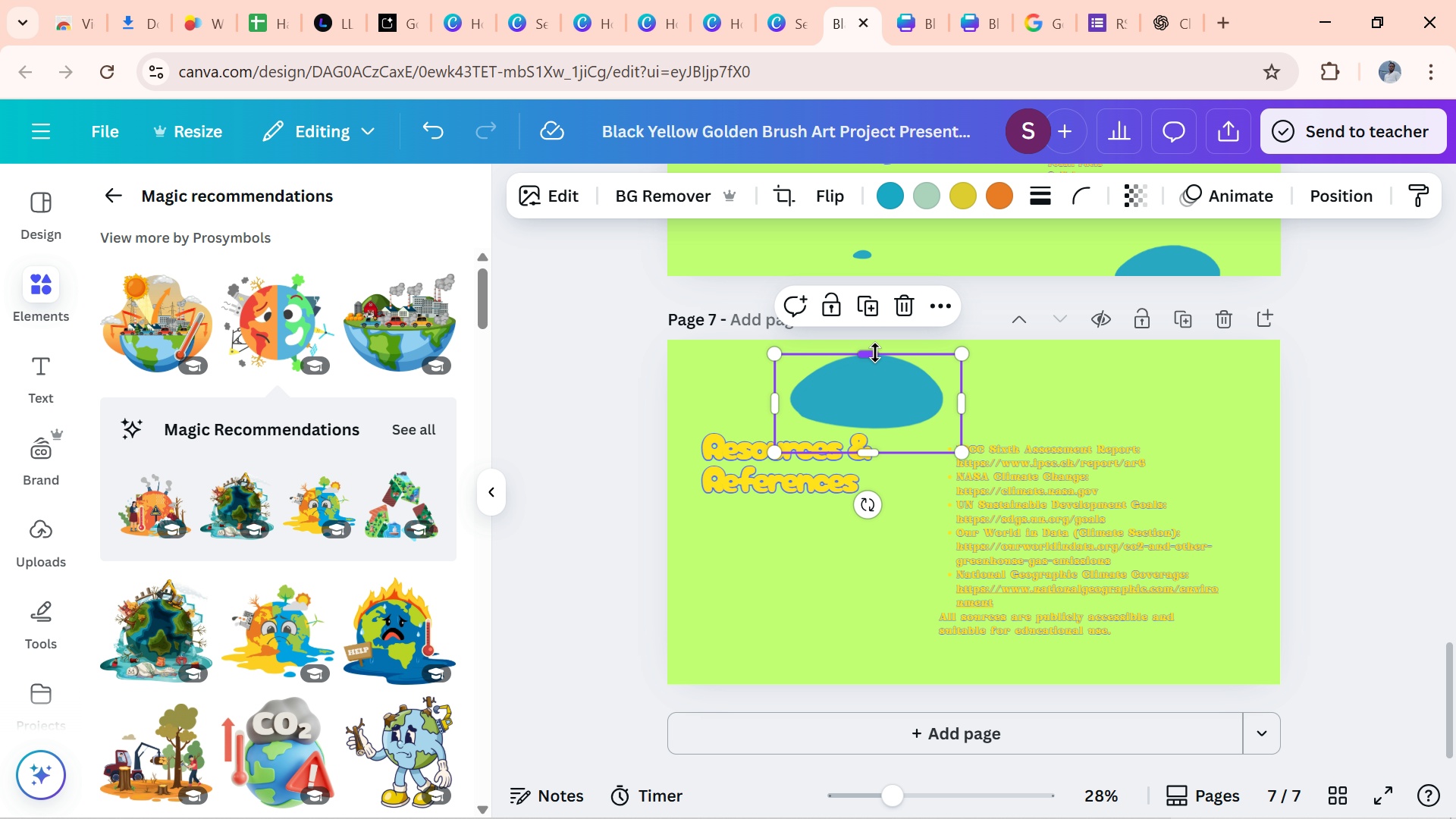 
left_click_drag(start_coordinate=[875, 353], to_coordinate=[875, 372])
 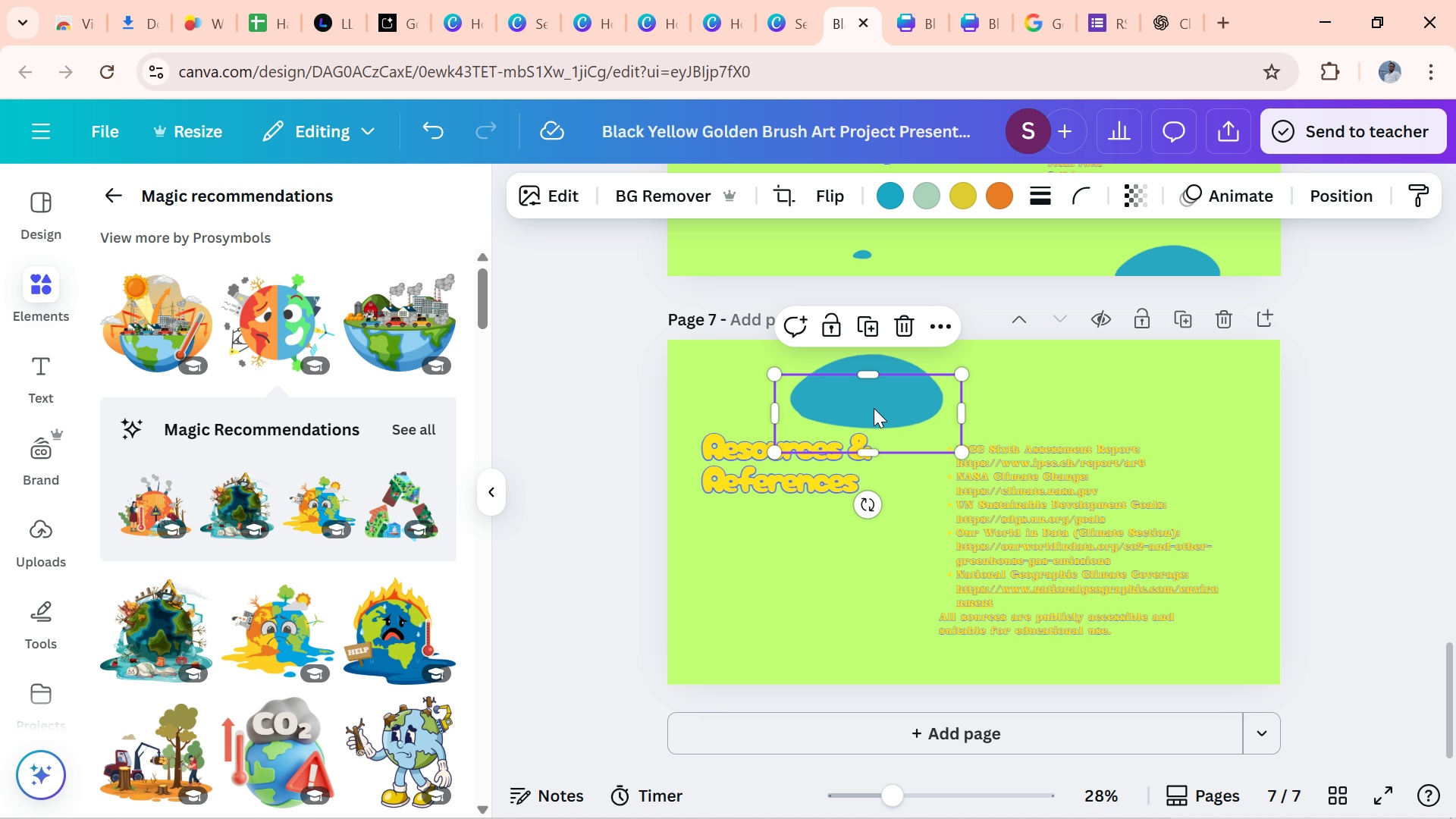 
left_click_drag(start_coordinate=[874, 408], to_coordinate=[985, 442])
 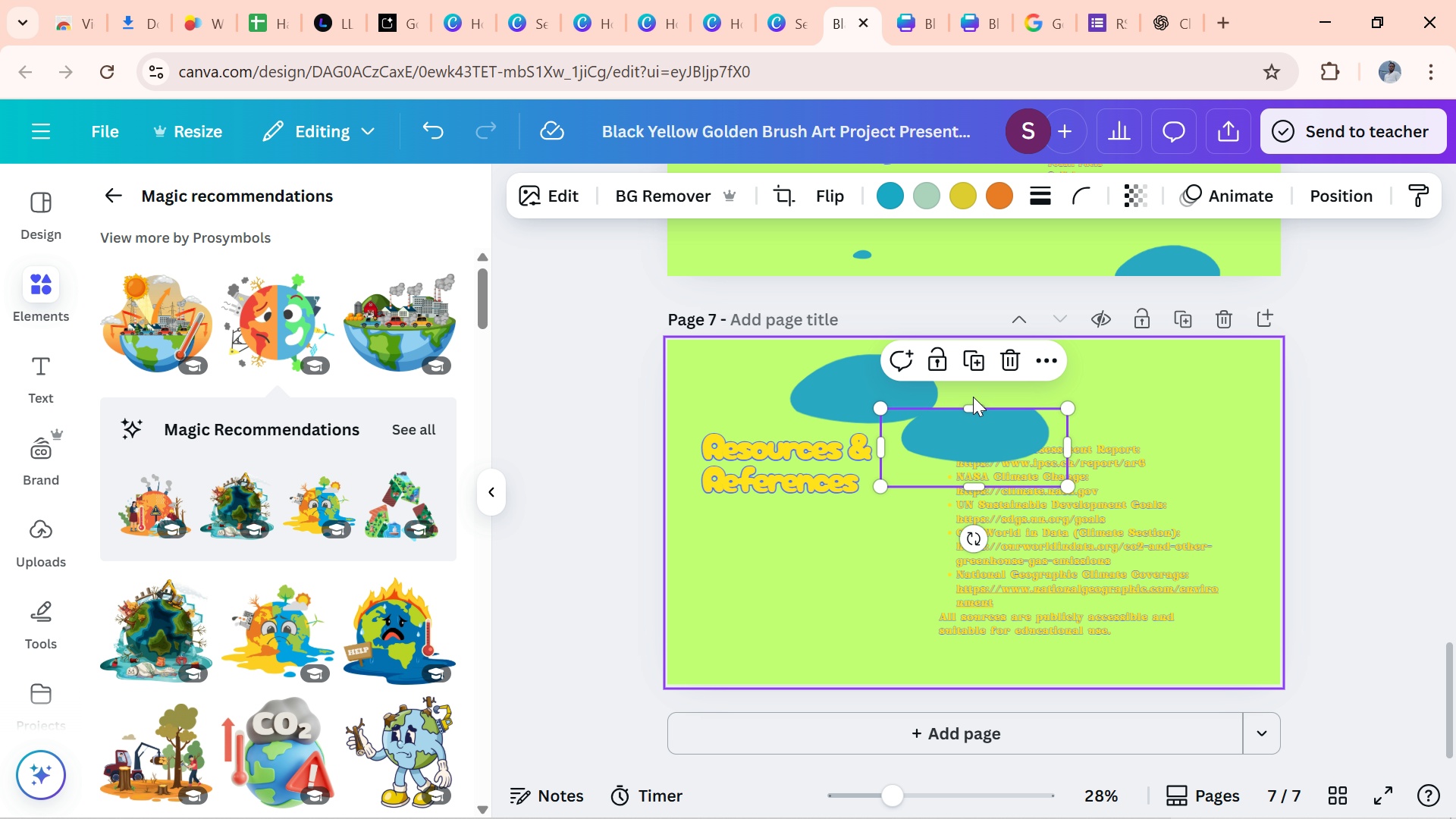 
left_click([973, 397])
 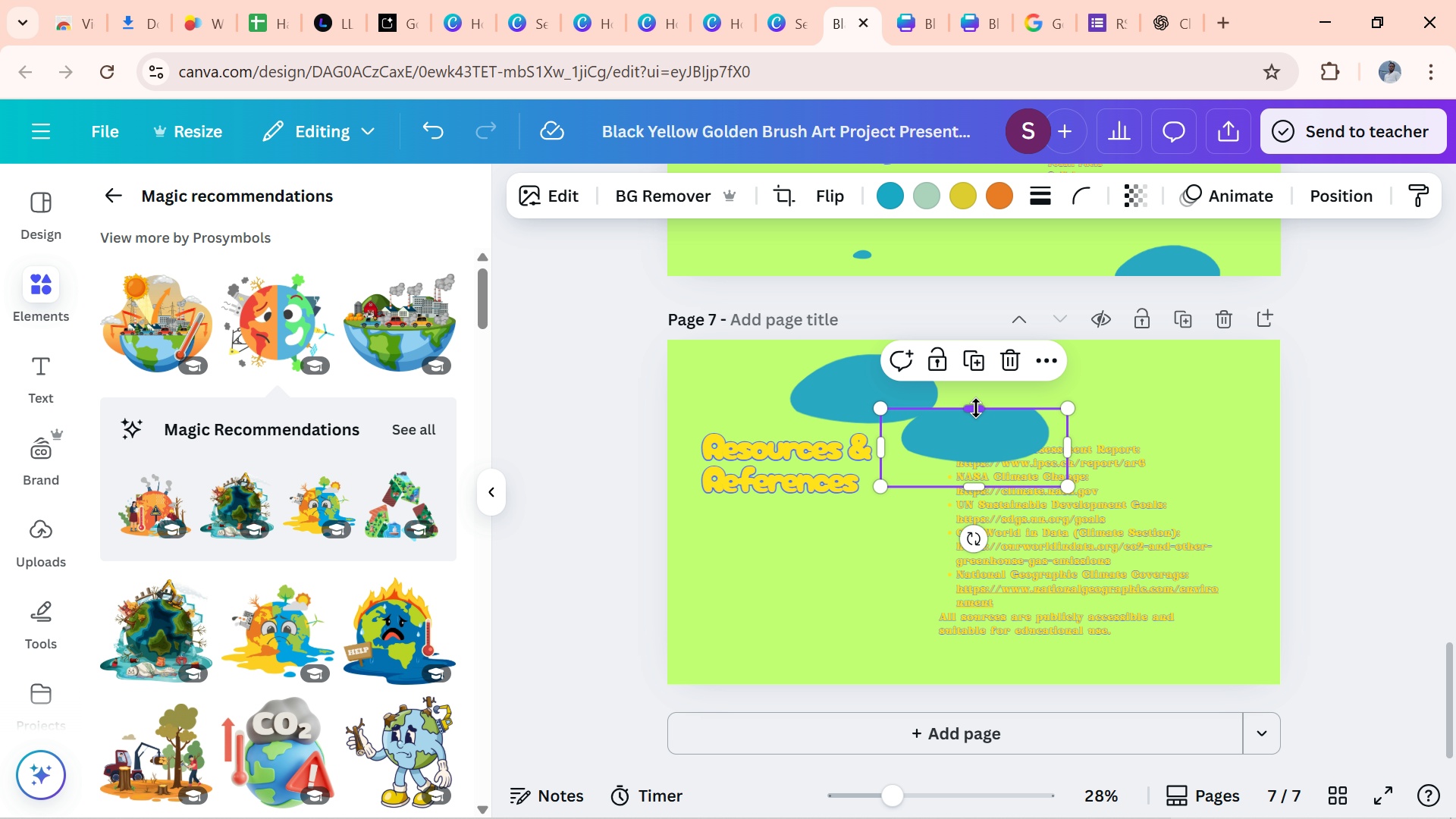 
left_click_drag(start_coordinate=[976, 408], to_coordinate=[962, 383])
 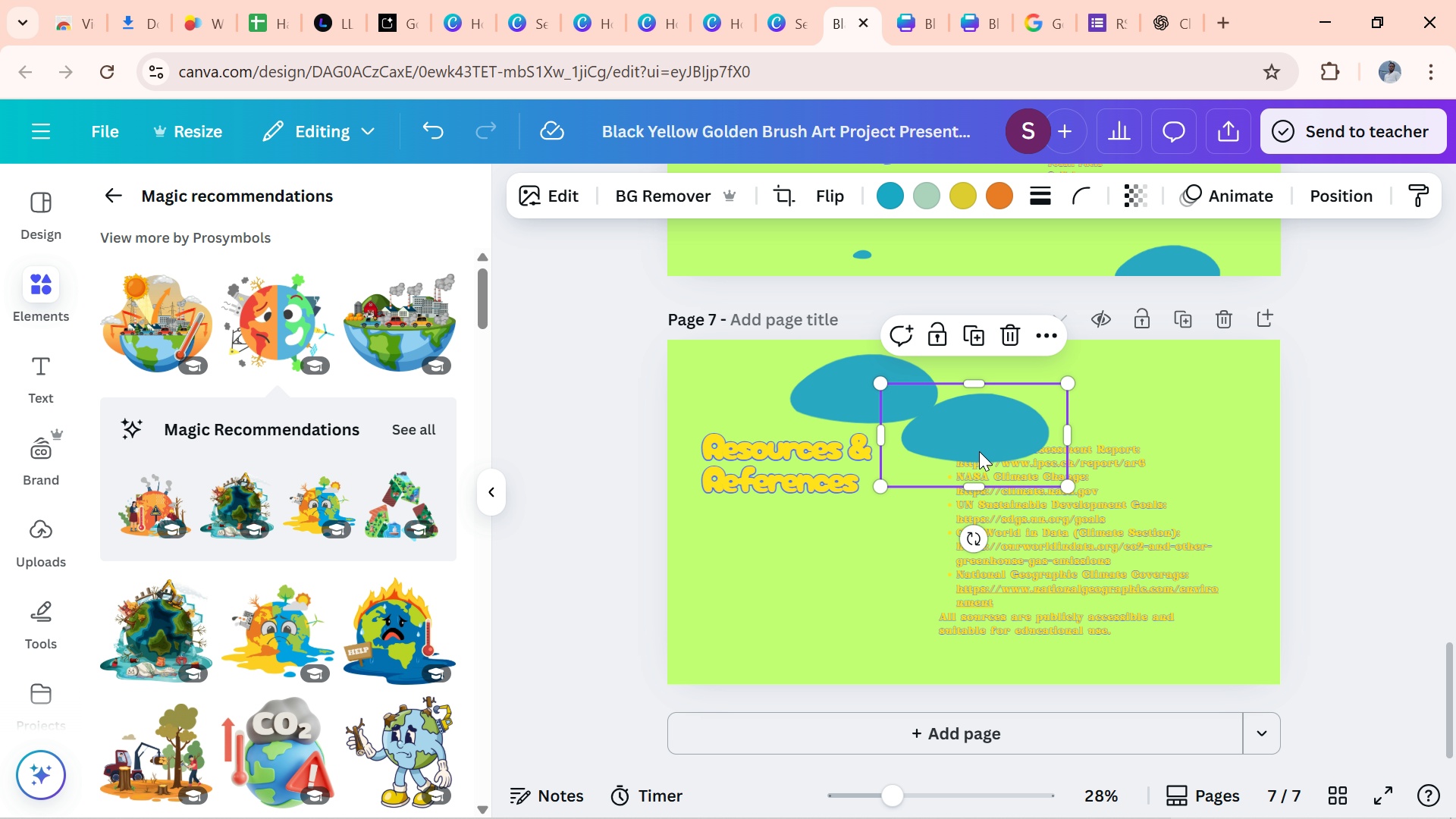 
left_click_drag(start_coordinate=[978, 450], to_coordinate=[943, 716])
 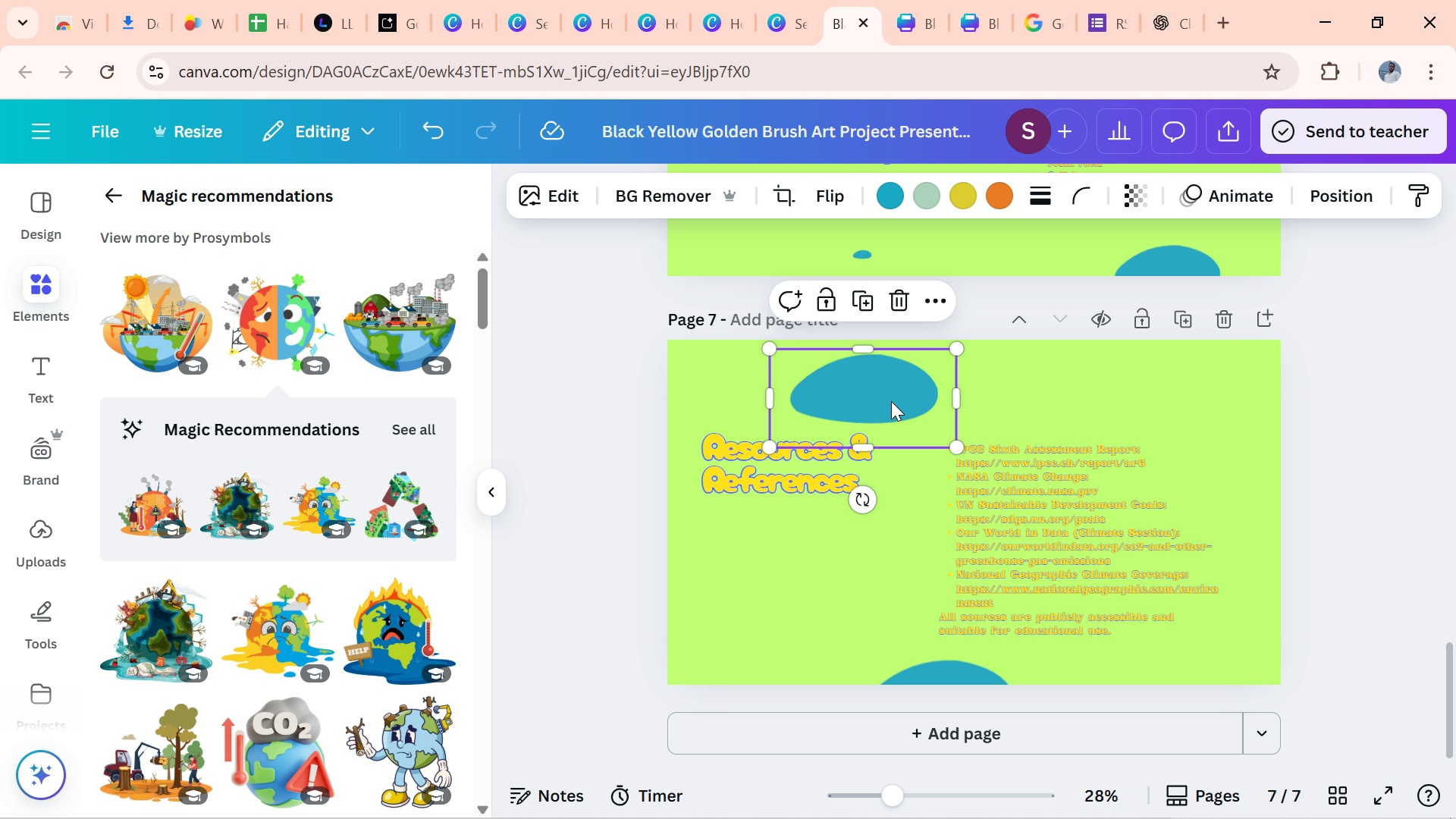 
left_click_drag(start_coordinate=[891, 401], to_coordinate=[709, 379])
 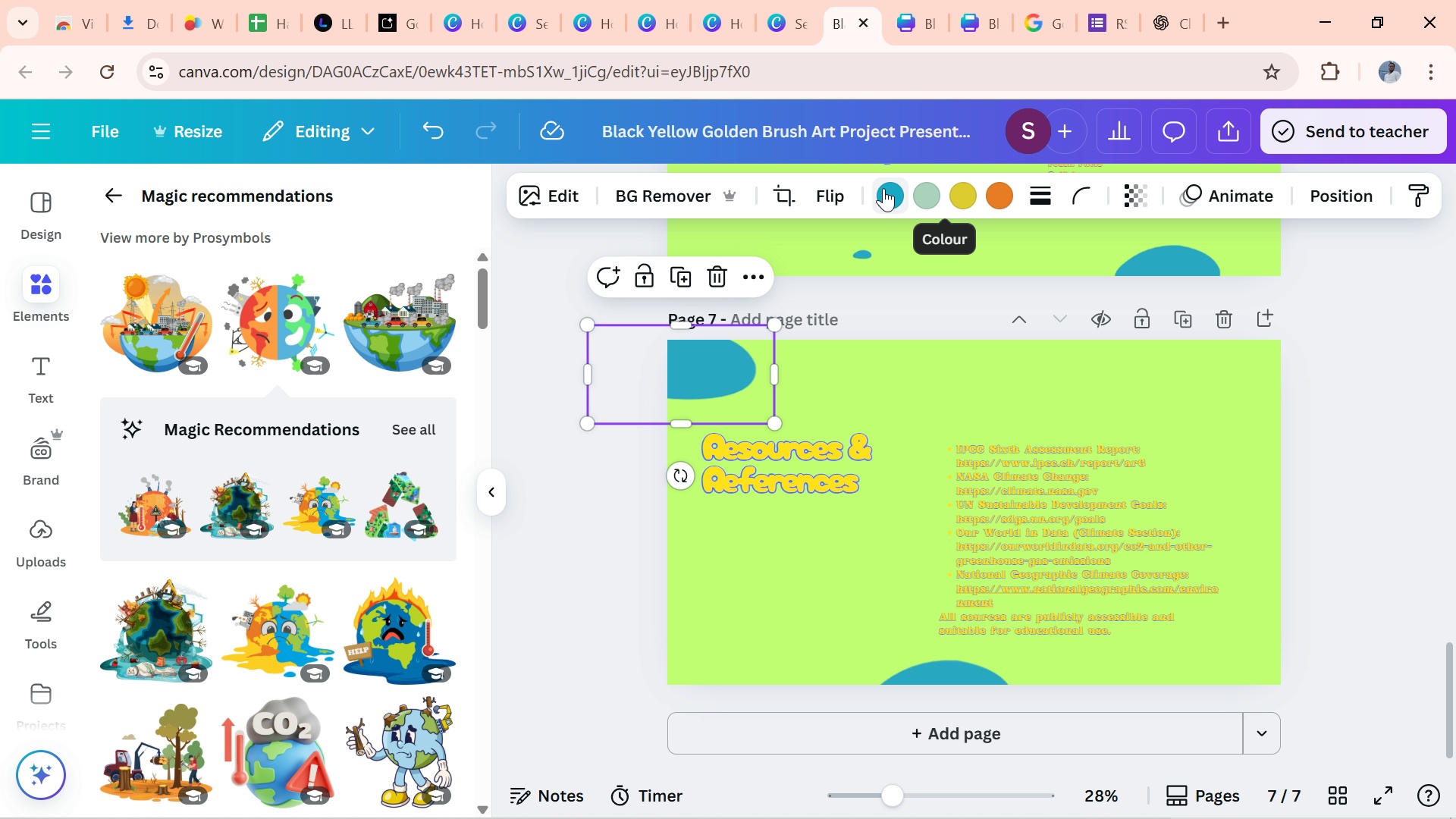 
left_click([883, 188])
 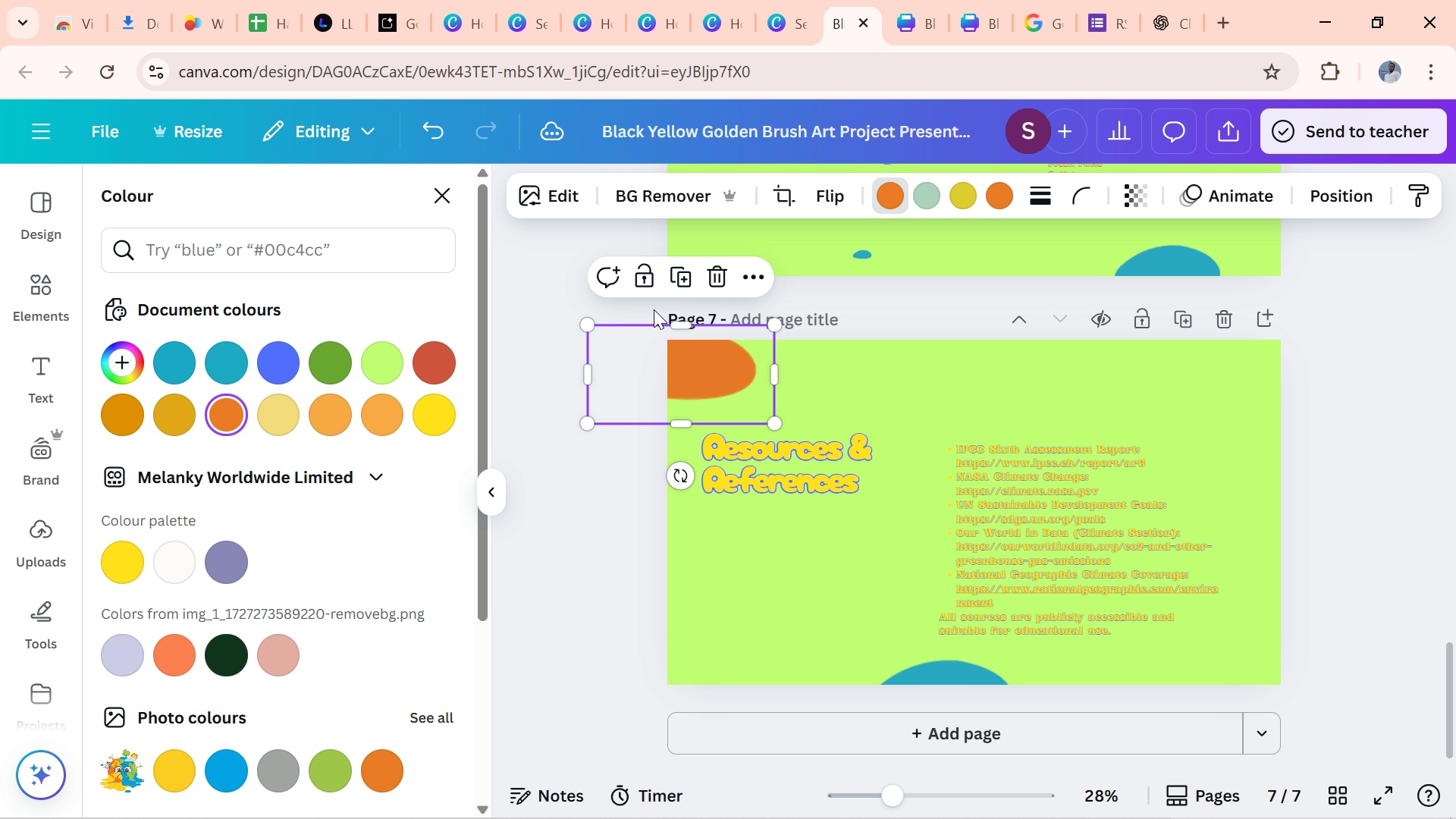 
wait(6.5)
 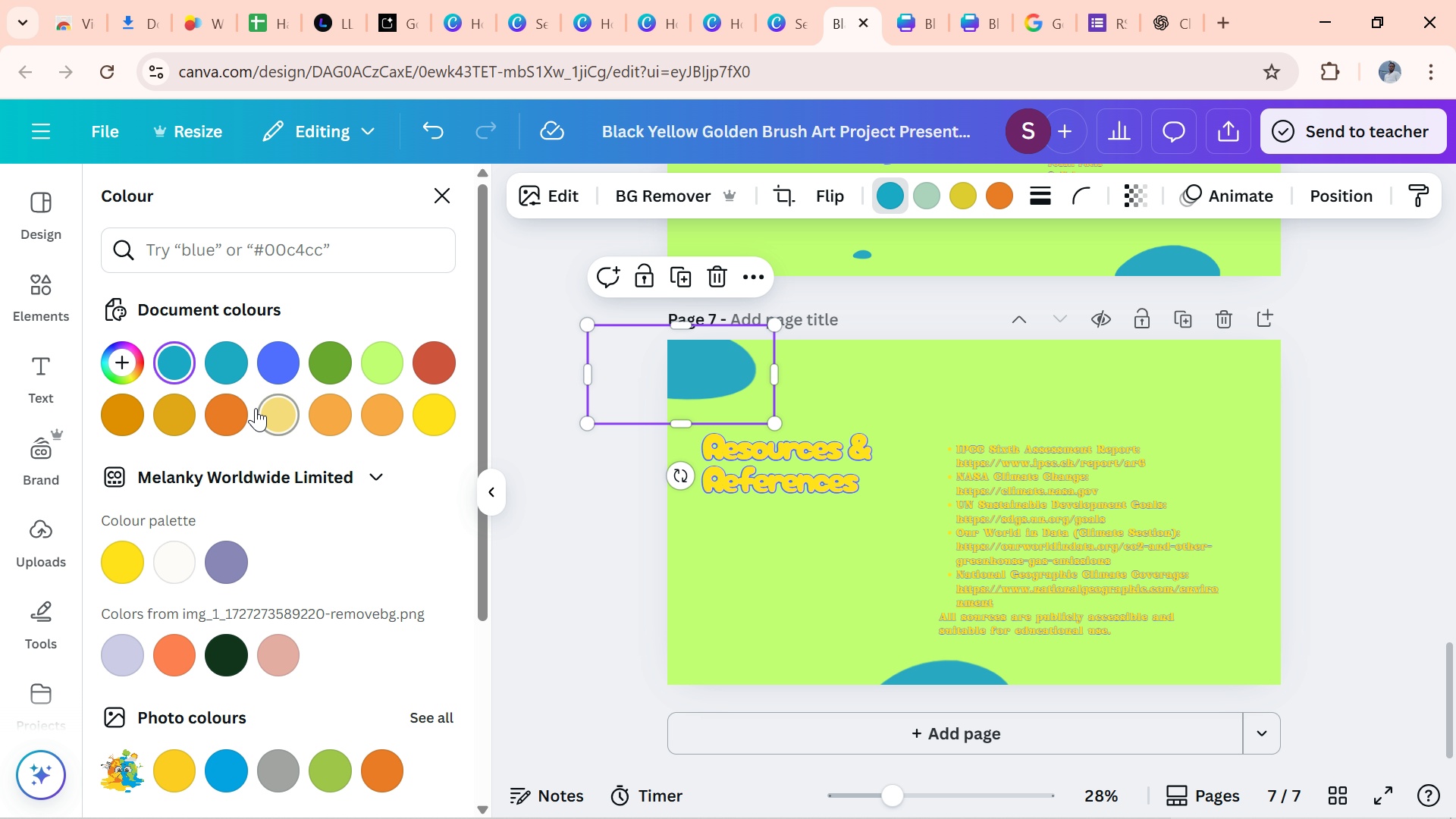 
left_click([685, 265])
 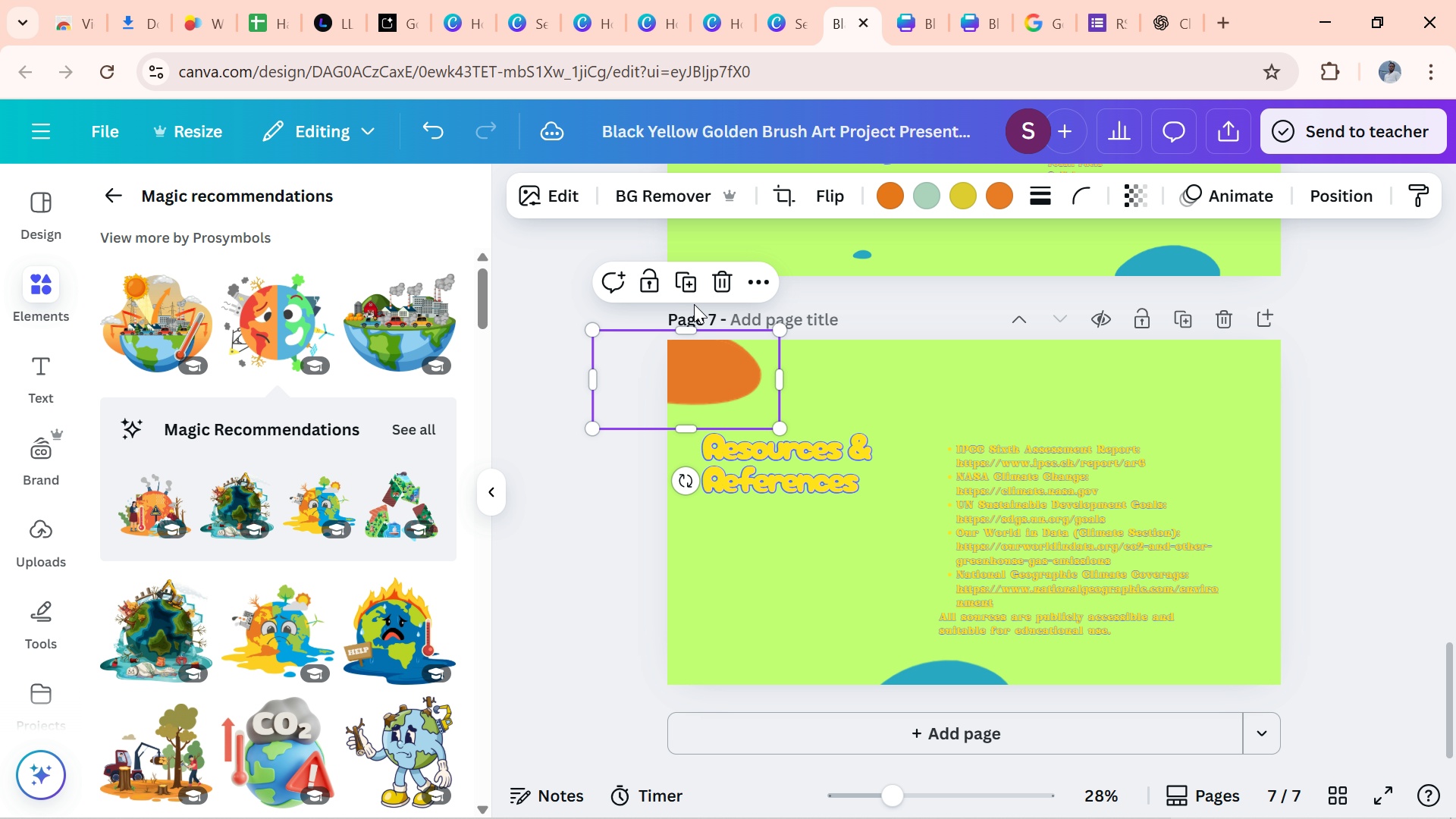 
left_click([685, 289])
 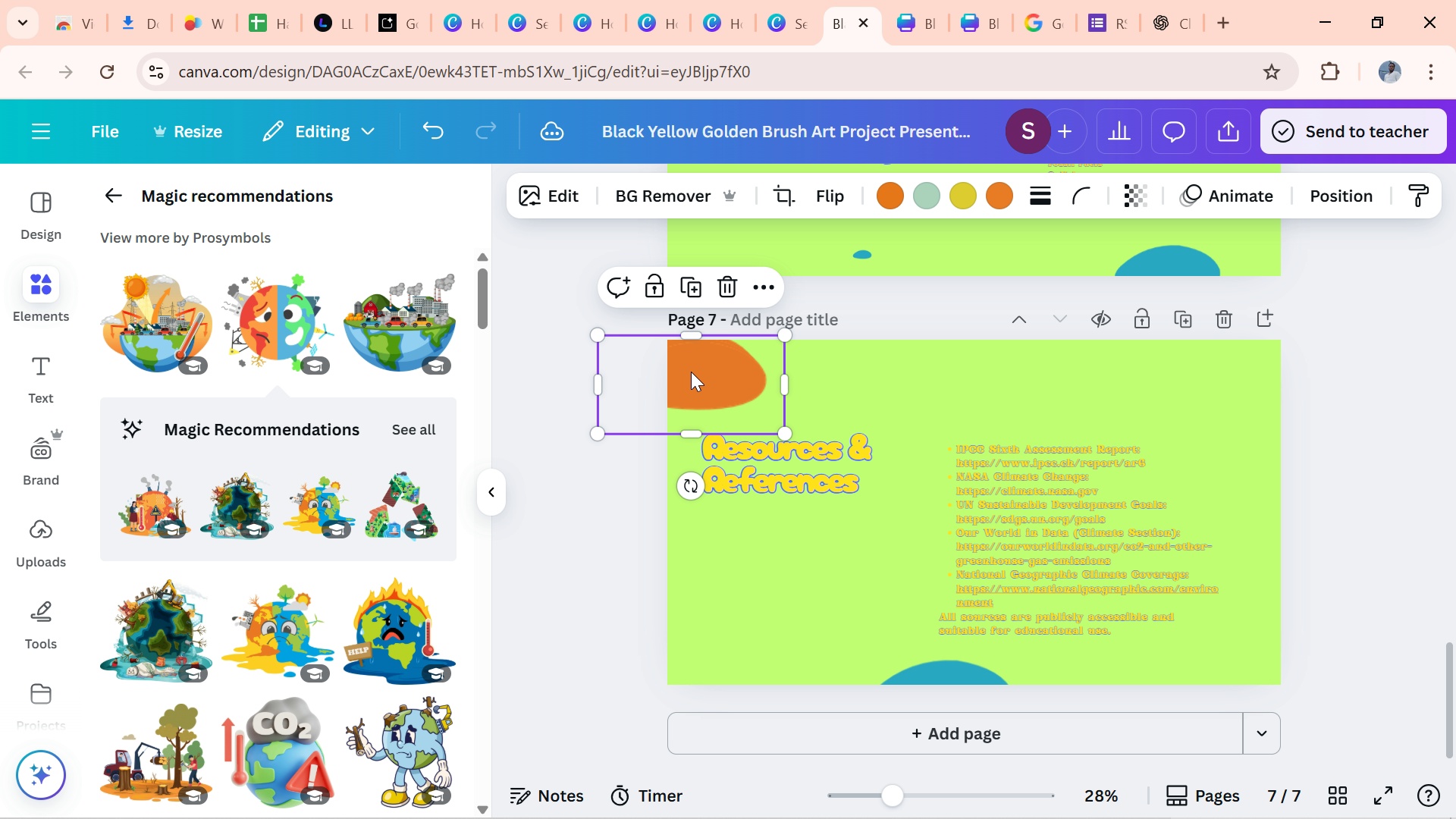 
left_click_drag(start_coordinate=[691, 372], to_coordinate=[1272, 403])
 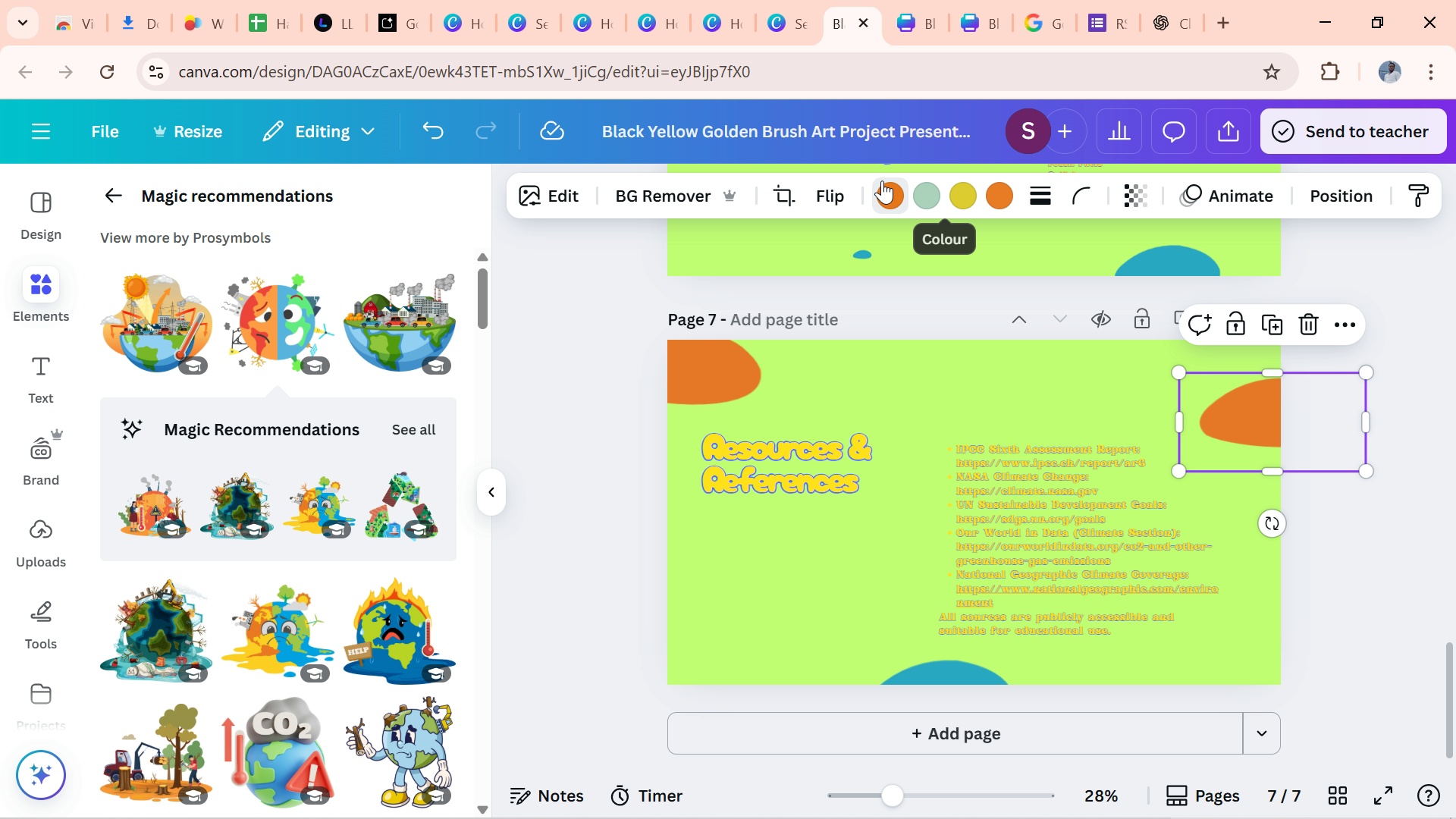 
left_click([882, 180])
 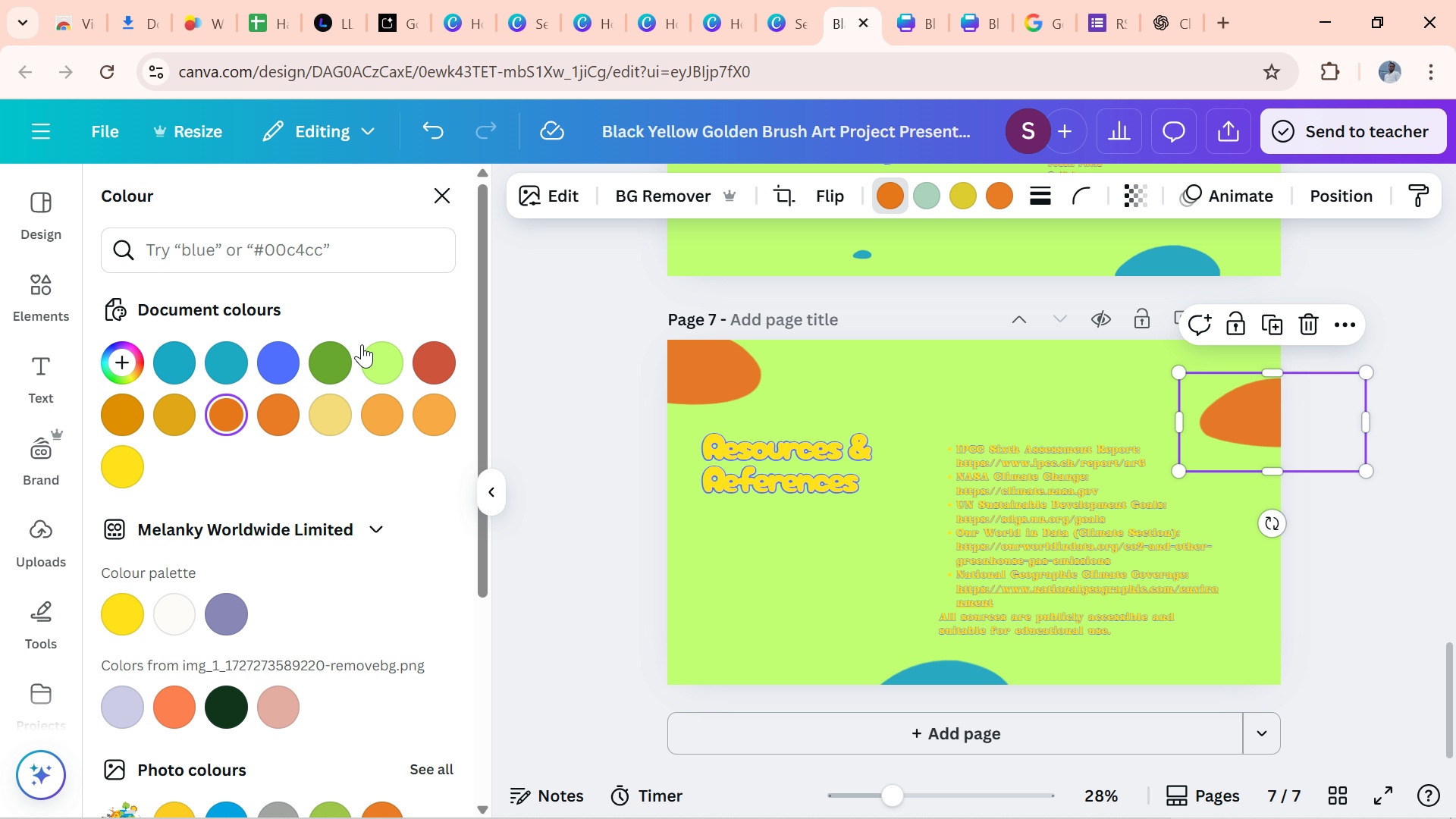 
mouse_move([355, 414])
 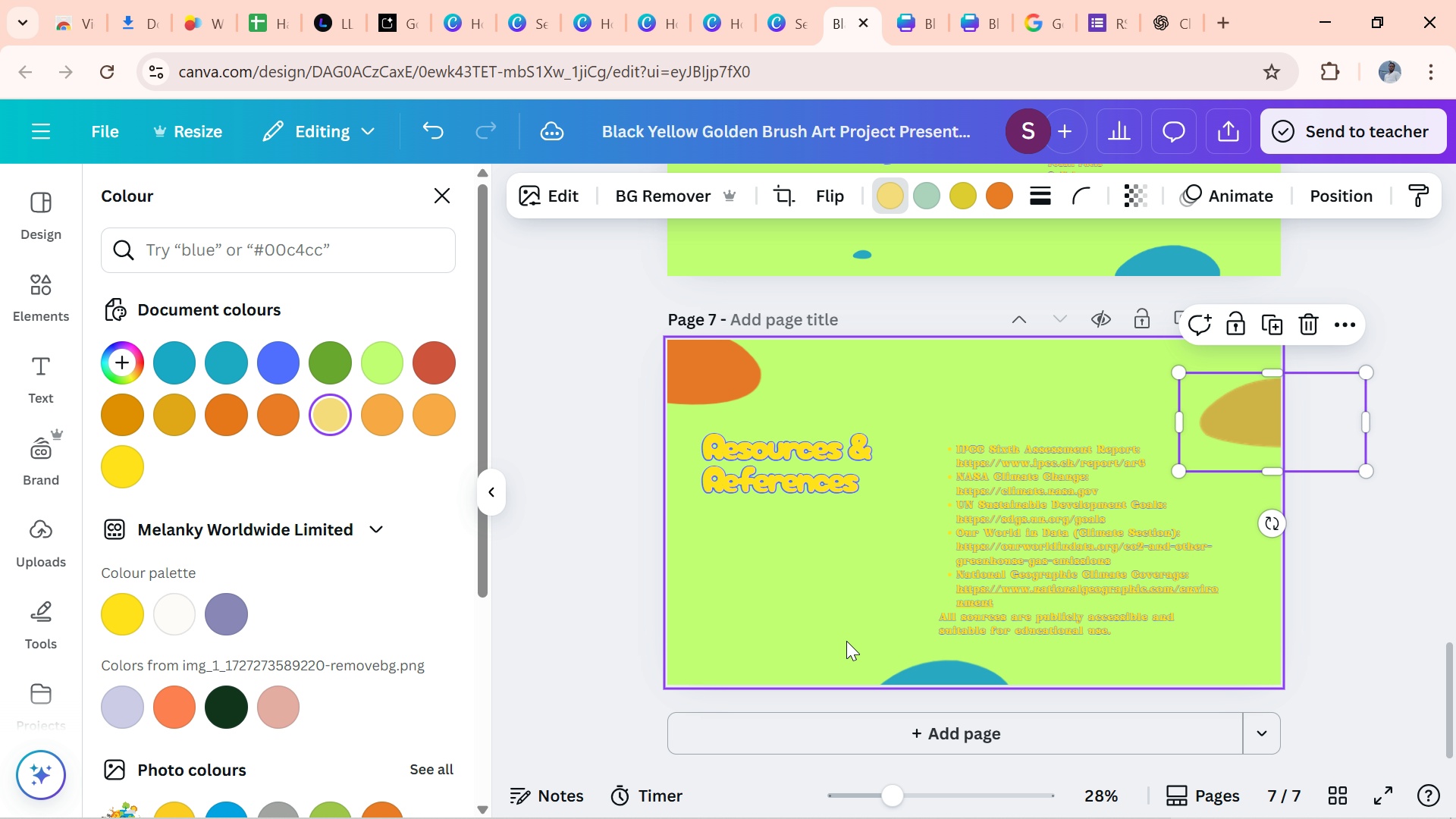 
left_click_drag(start_coordinate=[889, 676], to_coordinate=[866, 679])
 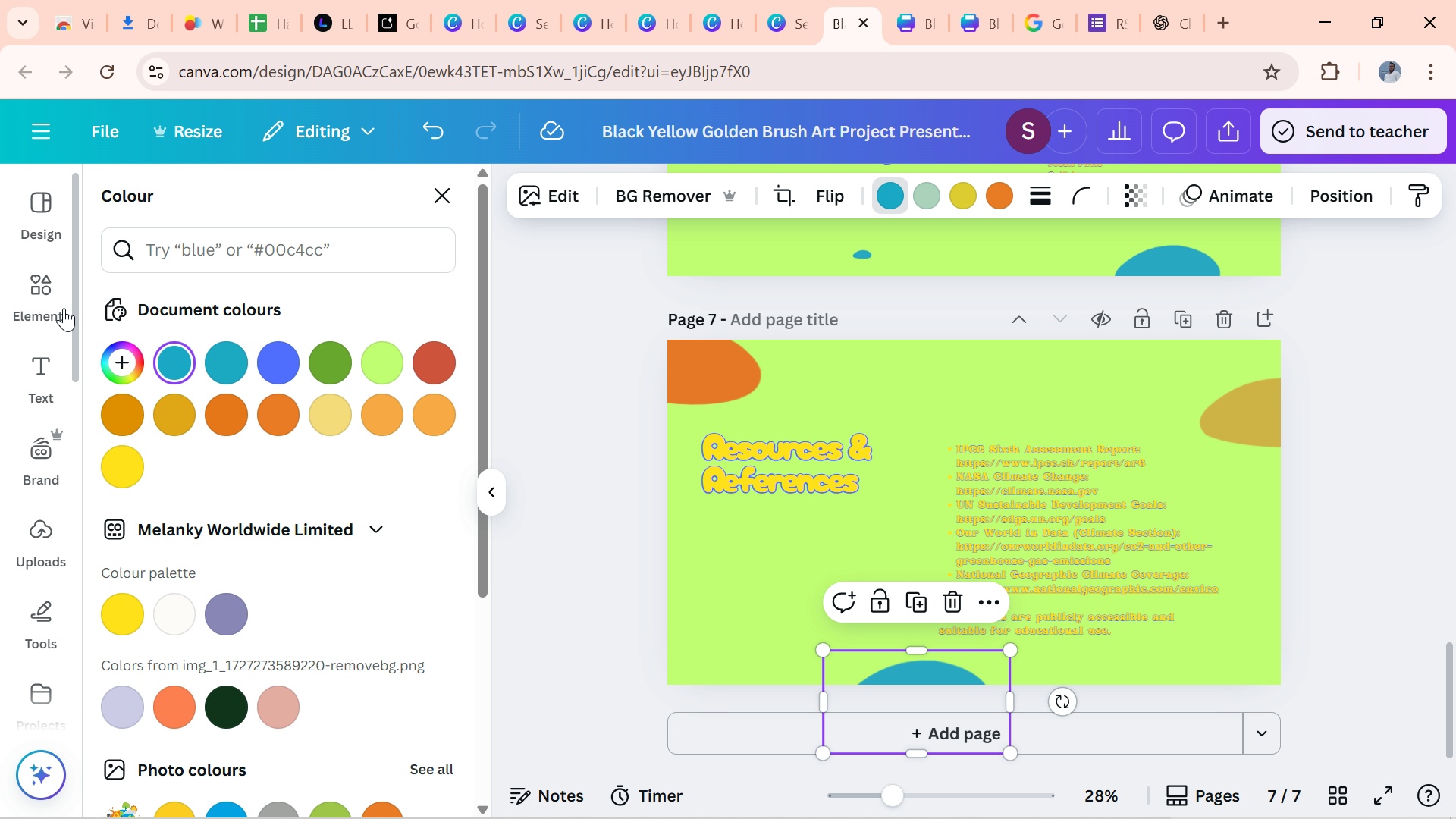 
left_click_drag(start_coordinate=[49, 302], to_coordinate=[44, 300])
 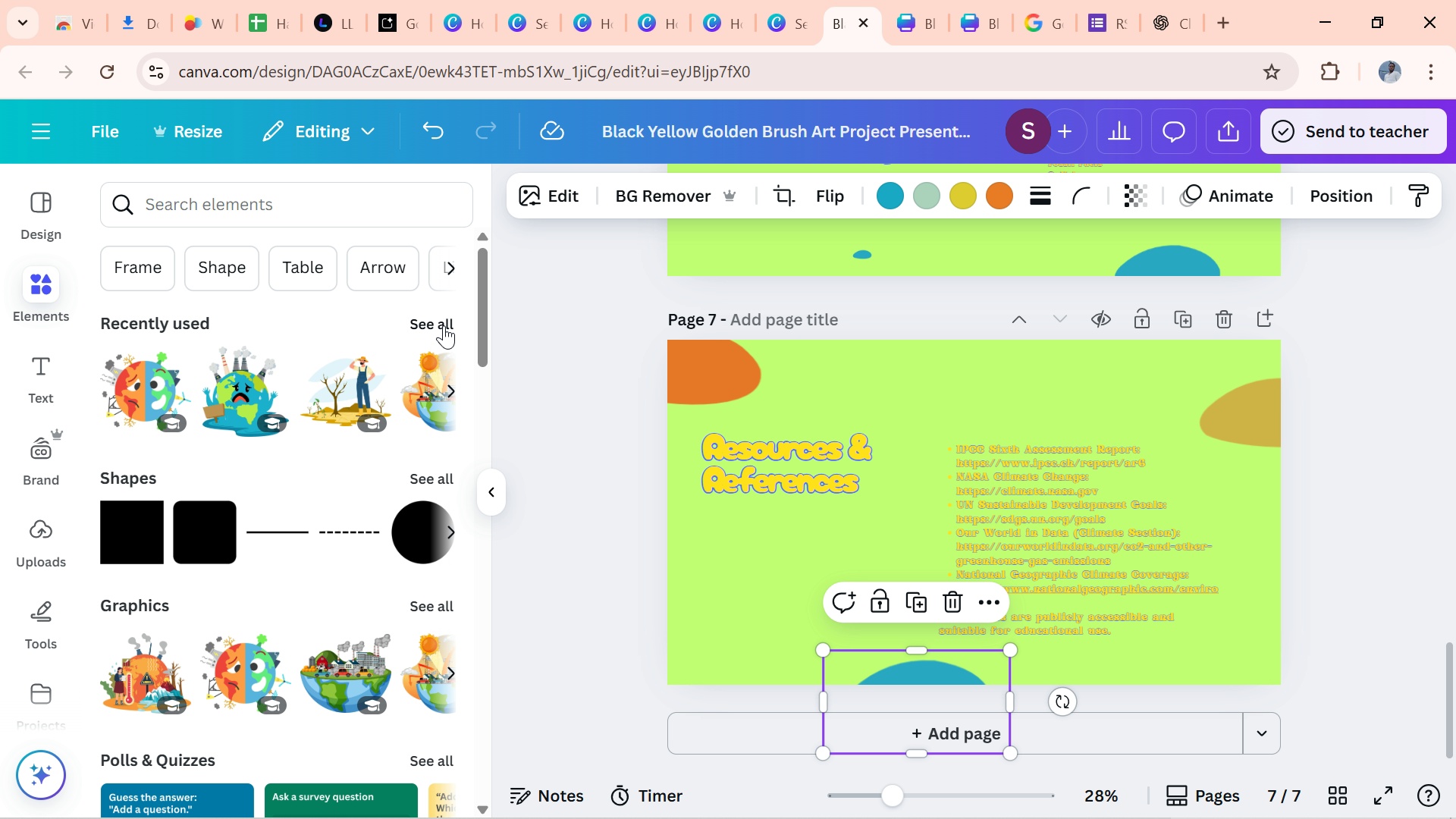 
wait(6.72)
 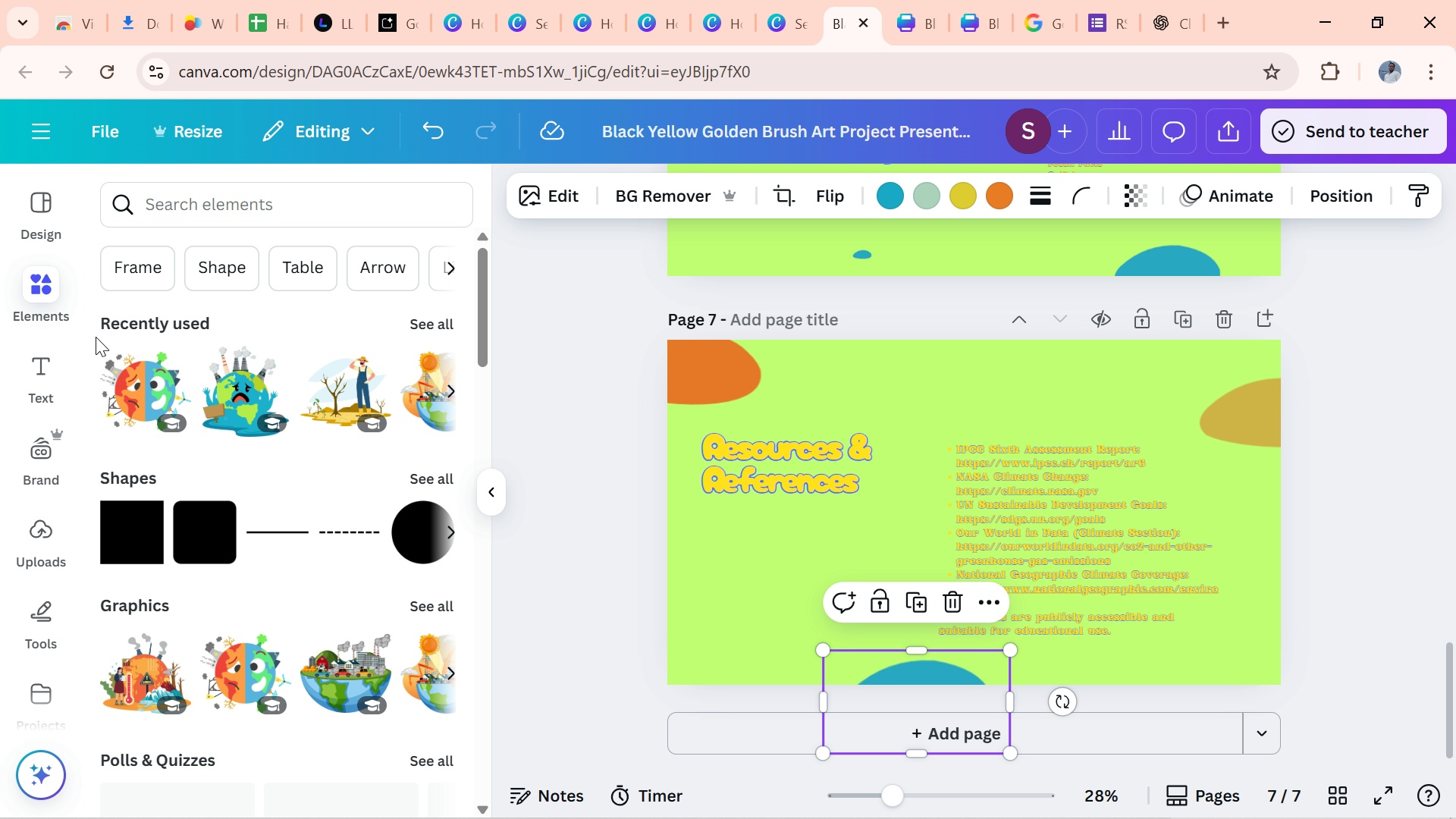 
left_click([444, 325])
 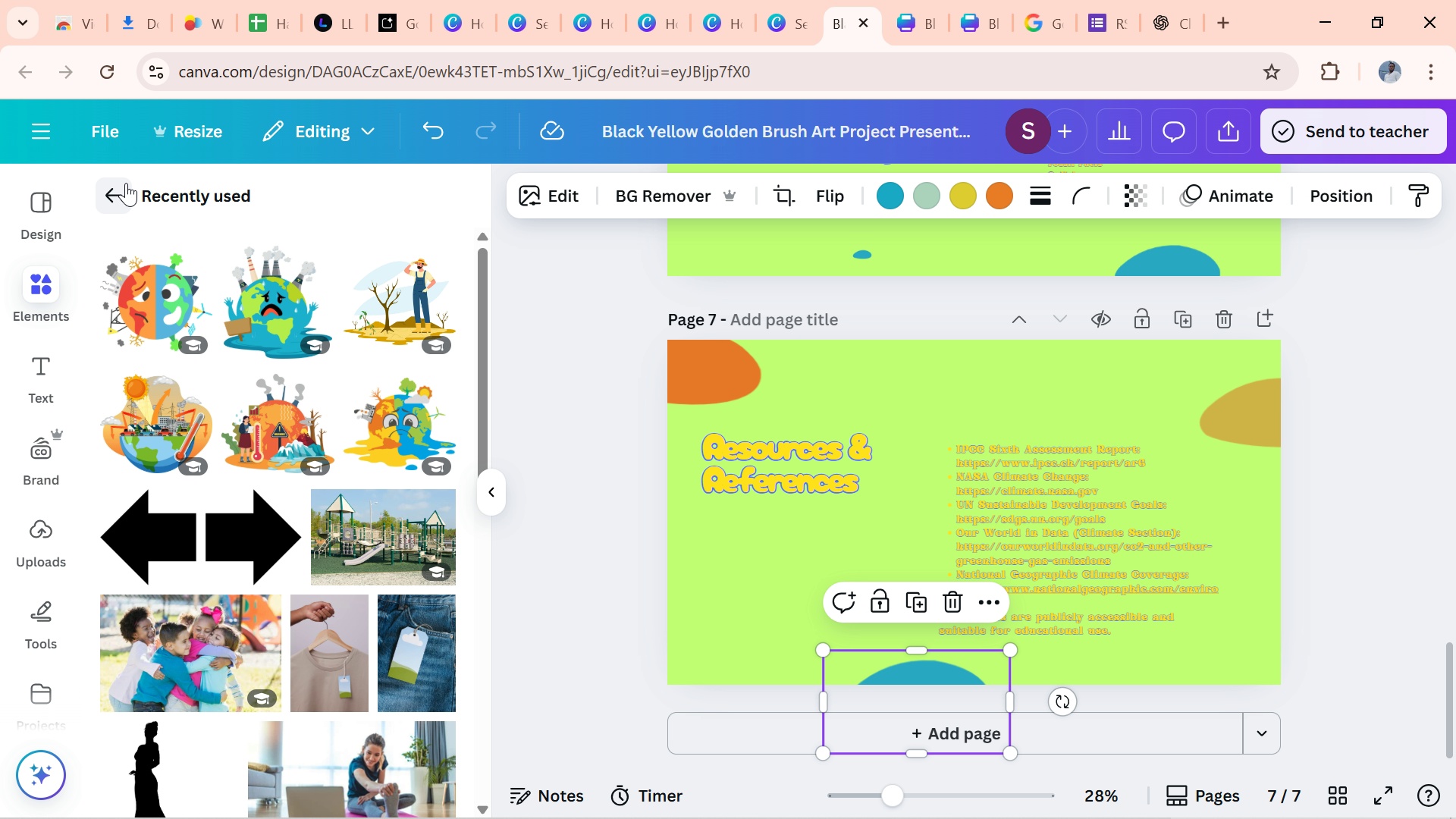 
left_click([117, 186])
 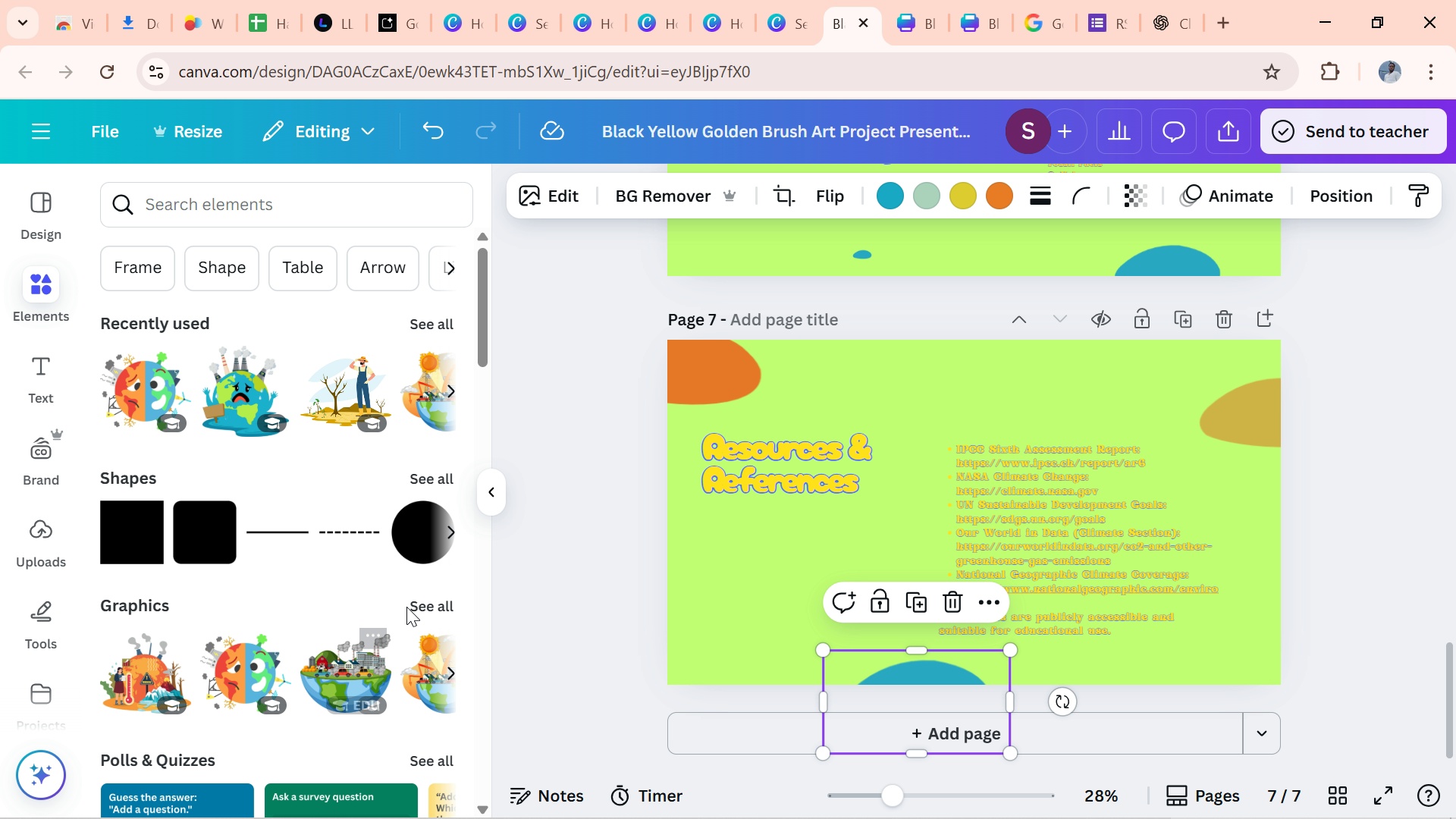 
left_click([410, 604])
 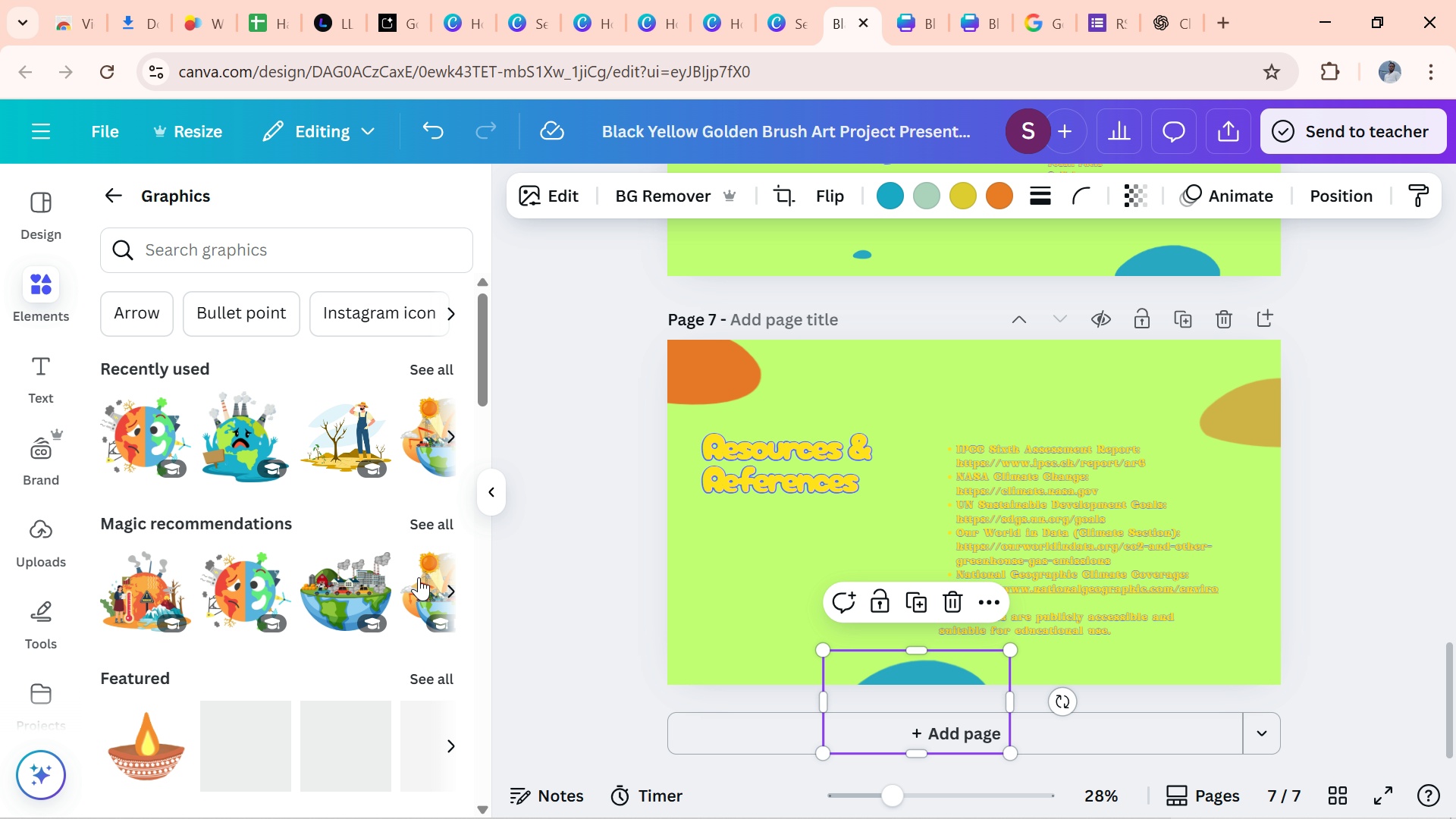 
left_click([429, 522])
 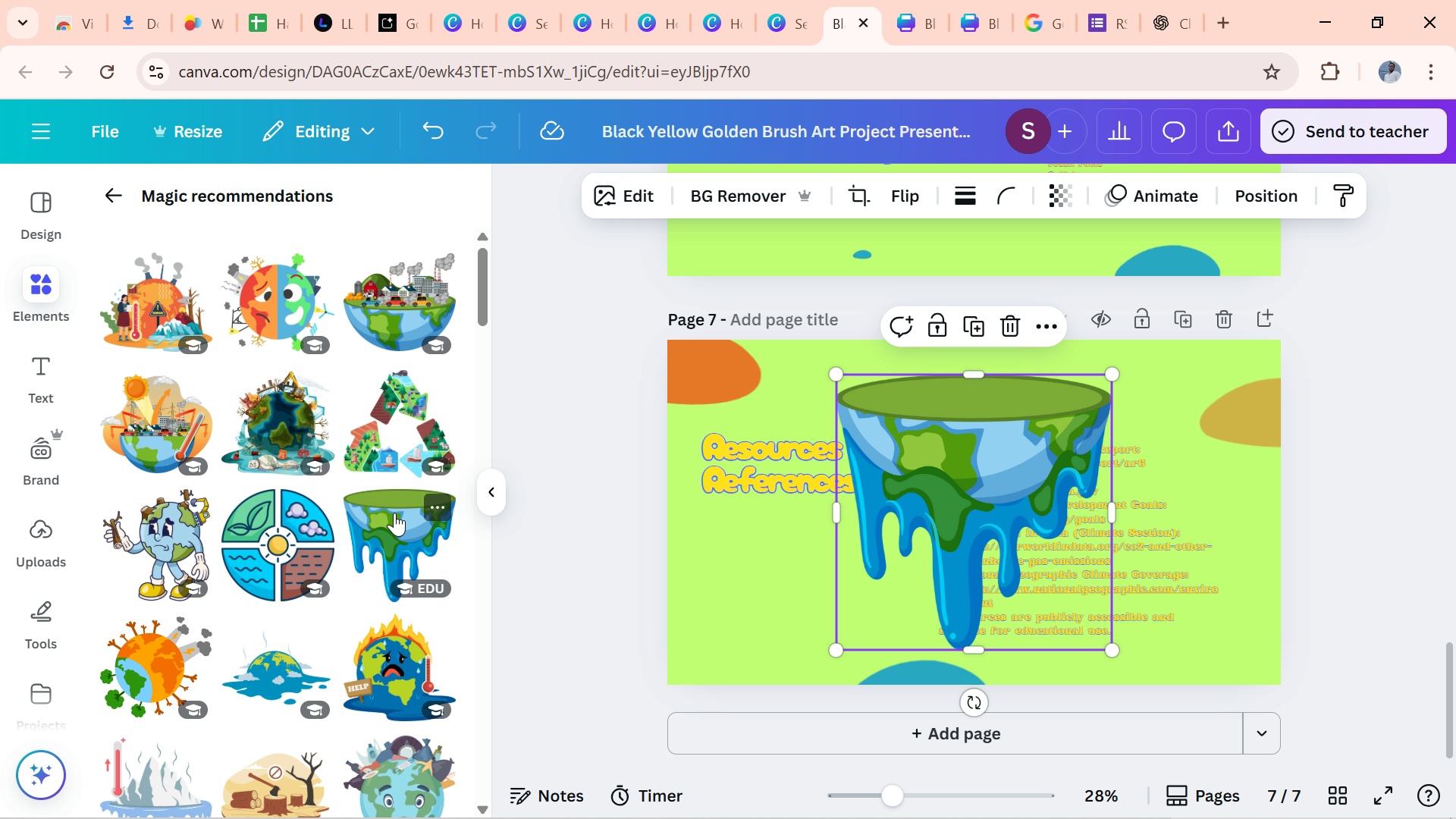 
left_click([394, 513])
 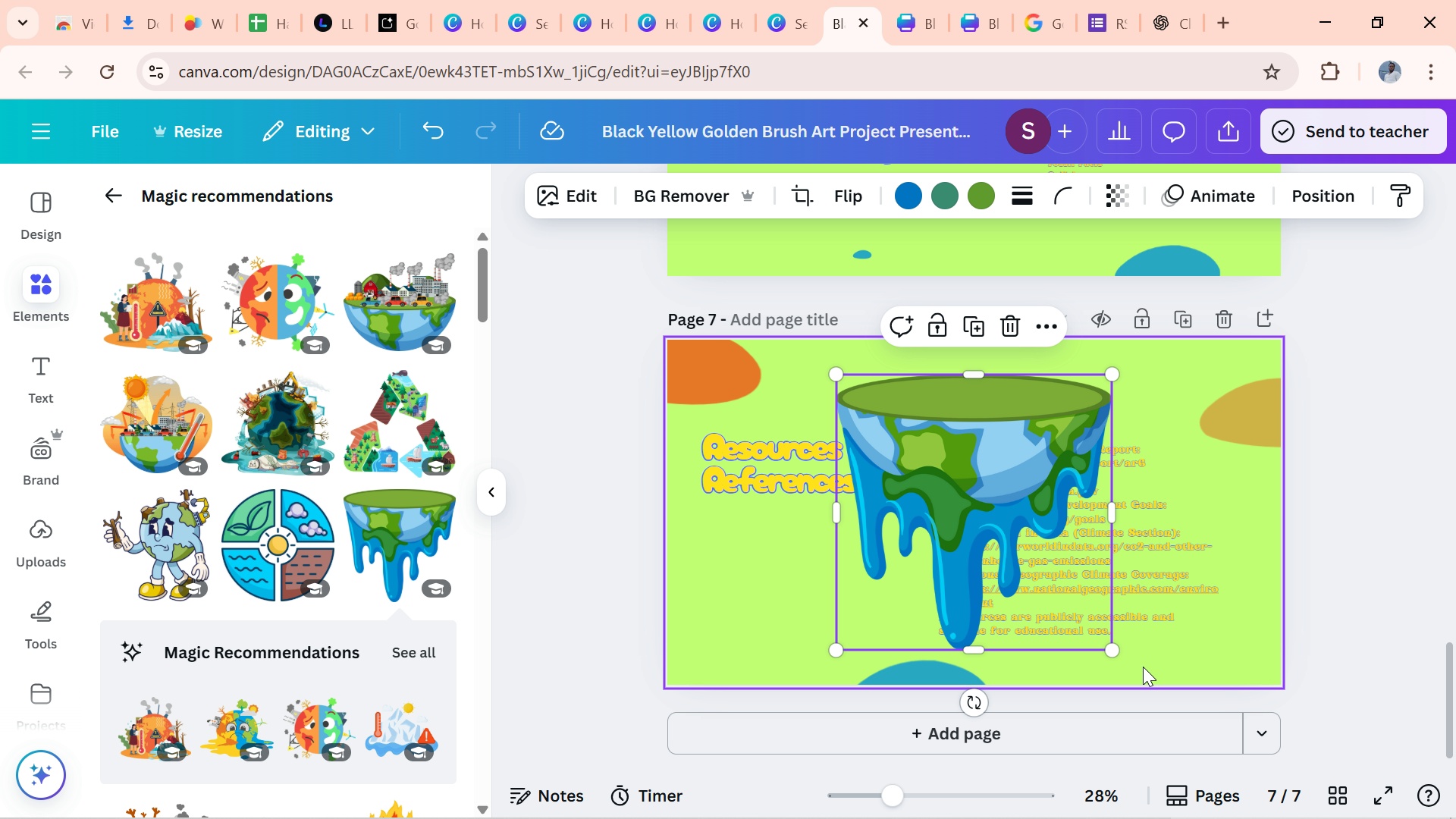 
left_click_drag(start_coordinate=[1108, 656], to_coordinate=[922, 522])
 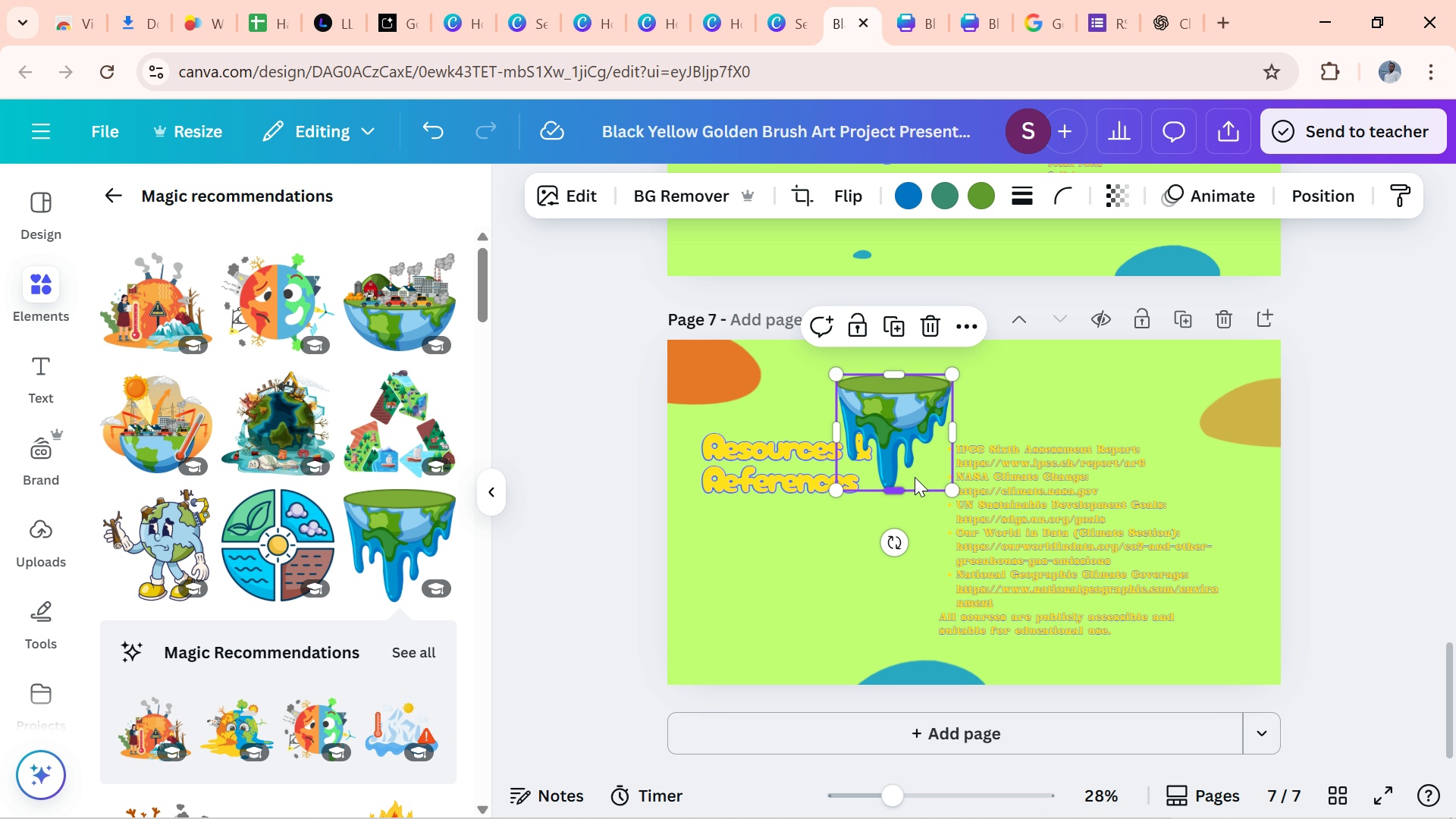 
left_click_drag(start_coordinate=[915, 472], to_coordinate=[818, 629])
 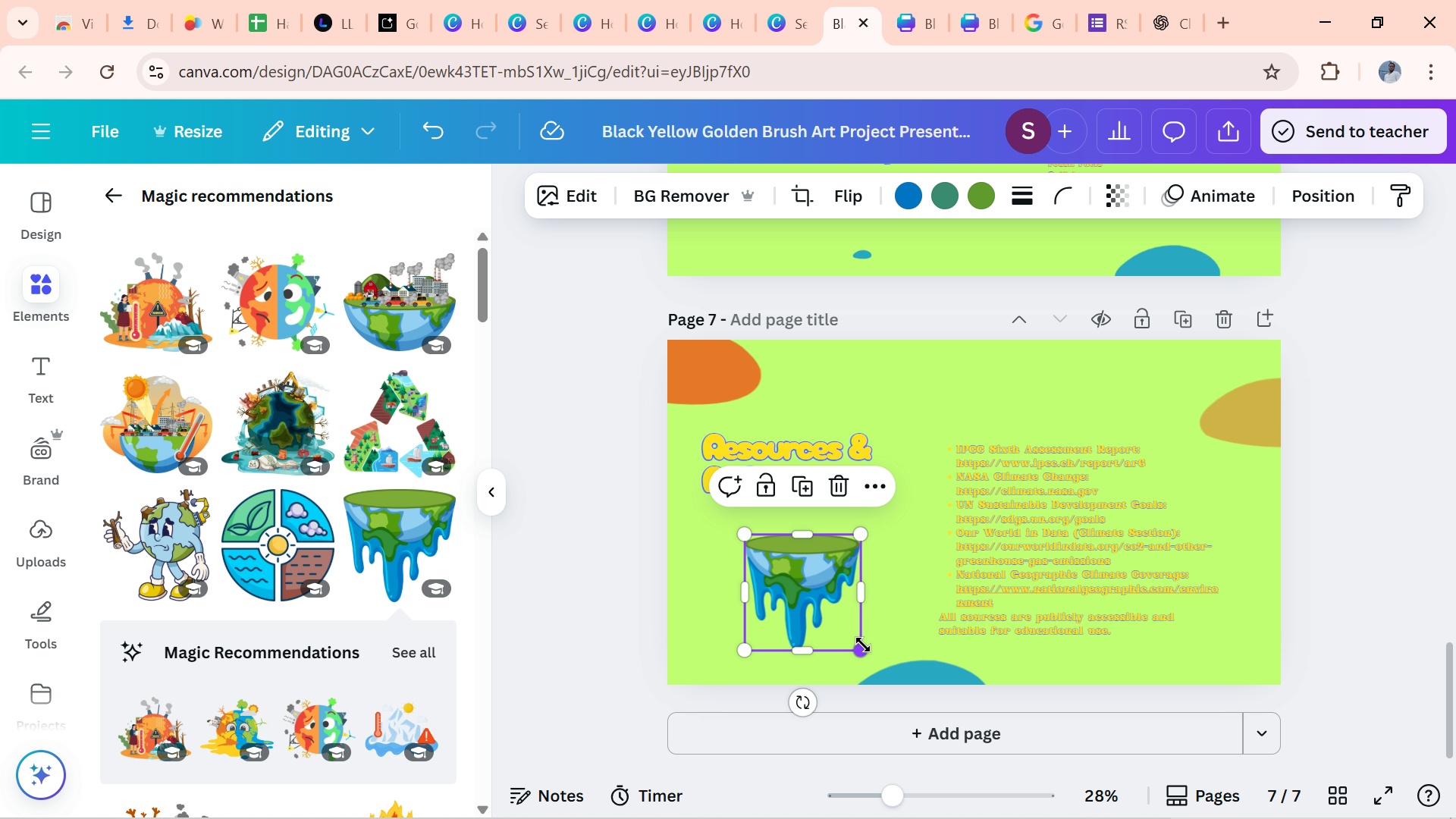 
left_click_drag(start_coordinate=[863, 645], to_coordinate=[824, 574])
 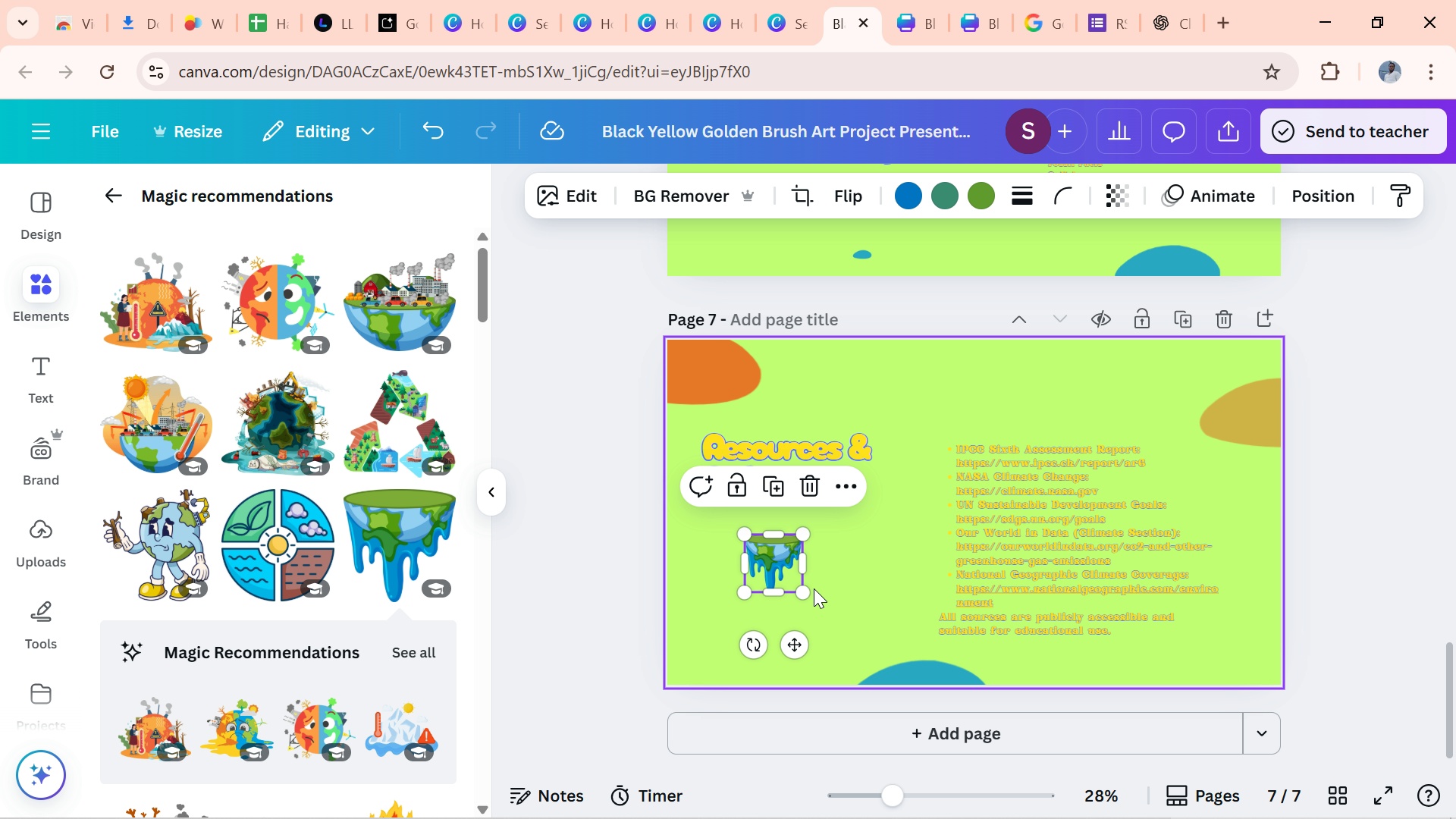 
wait(5.86)
 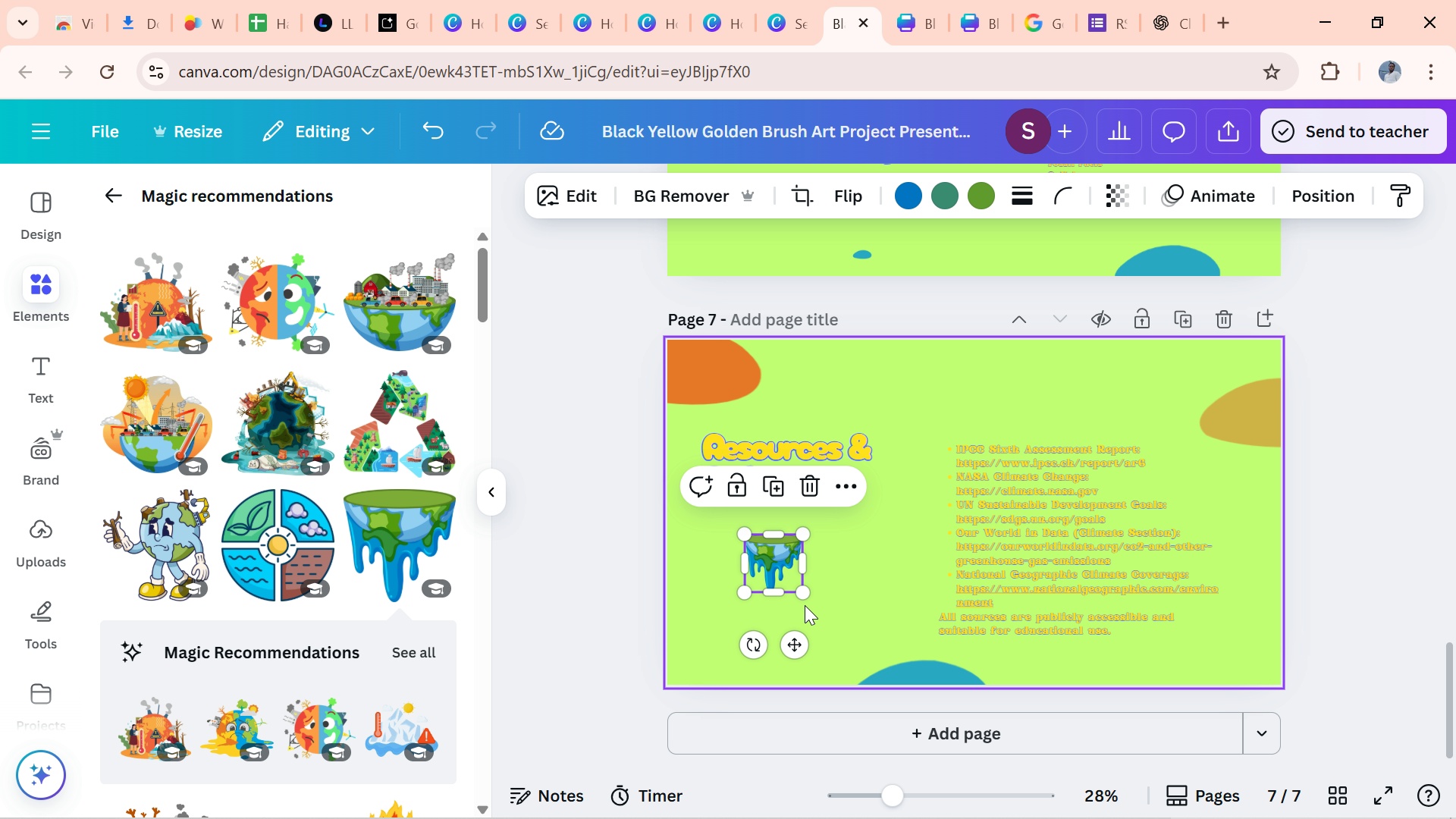 
left_click_drag(start_coordinate=[805, 587], to_coordinate=[857, 640])
 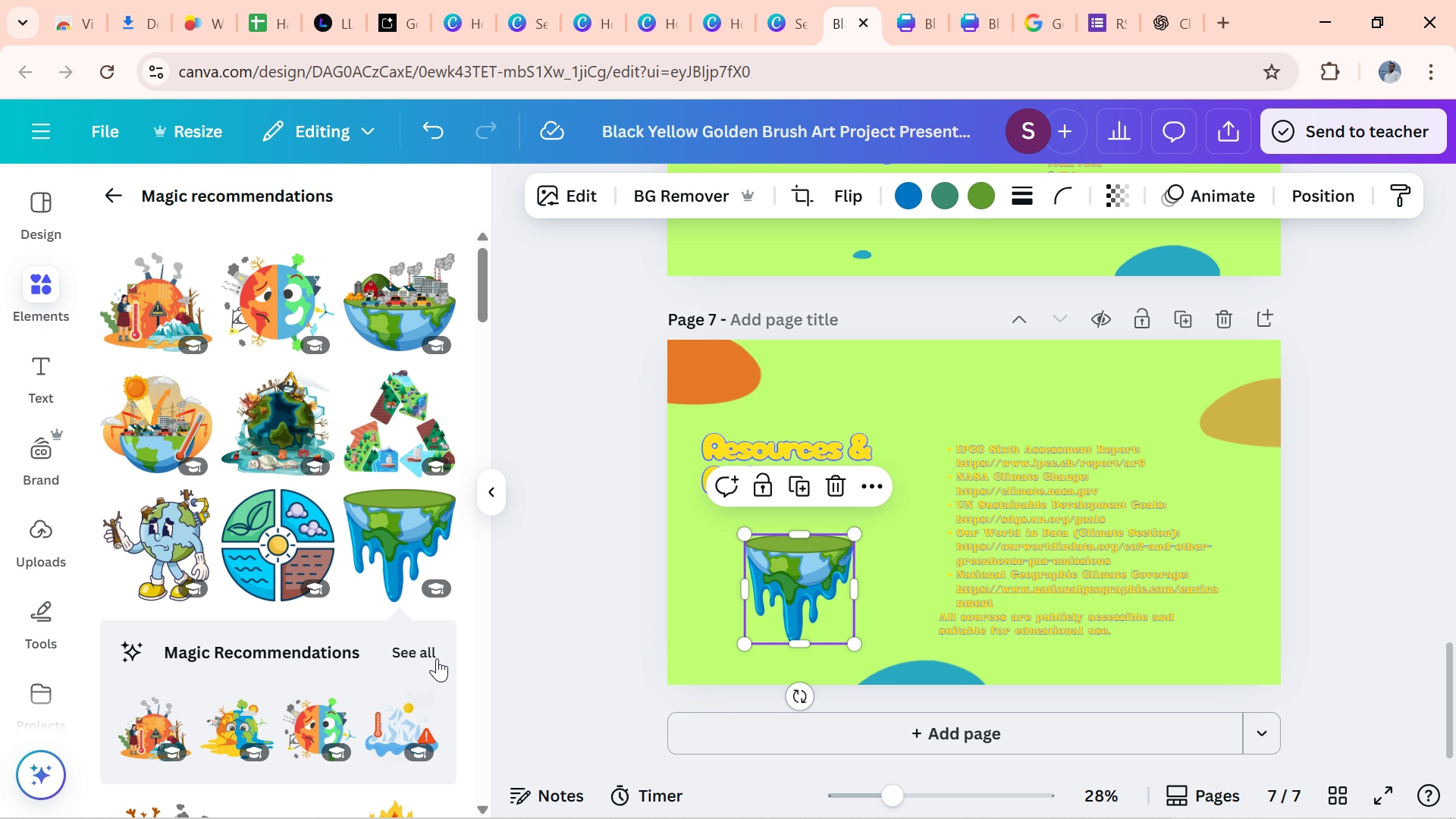 
left_click([440, 649])
 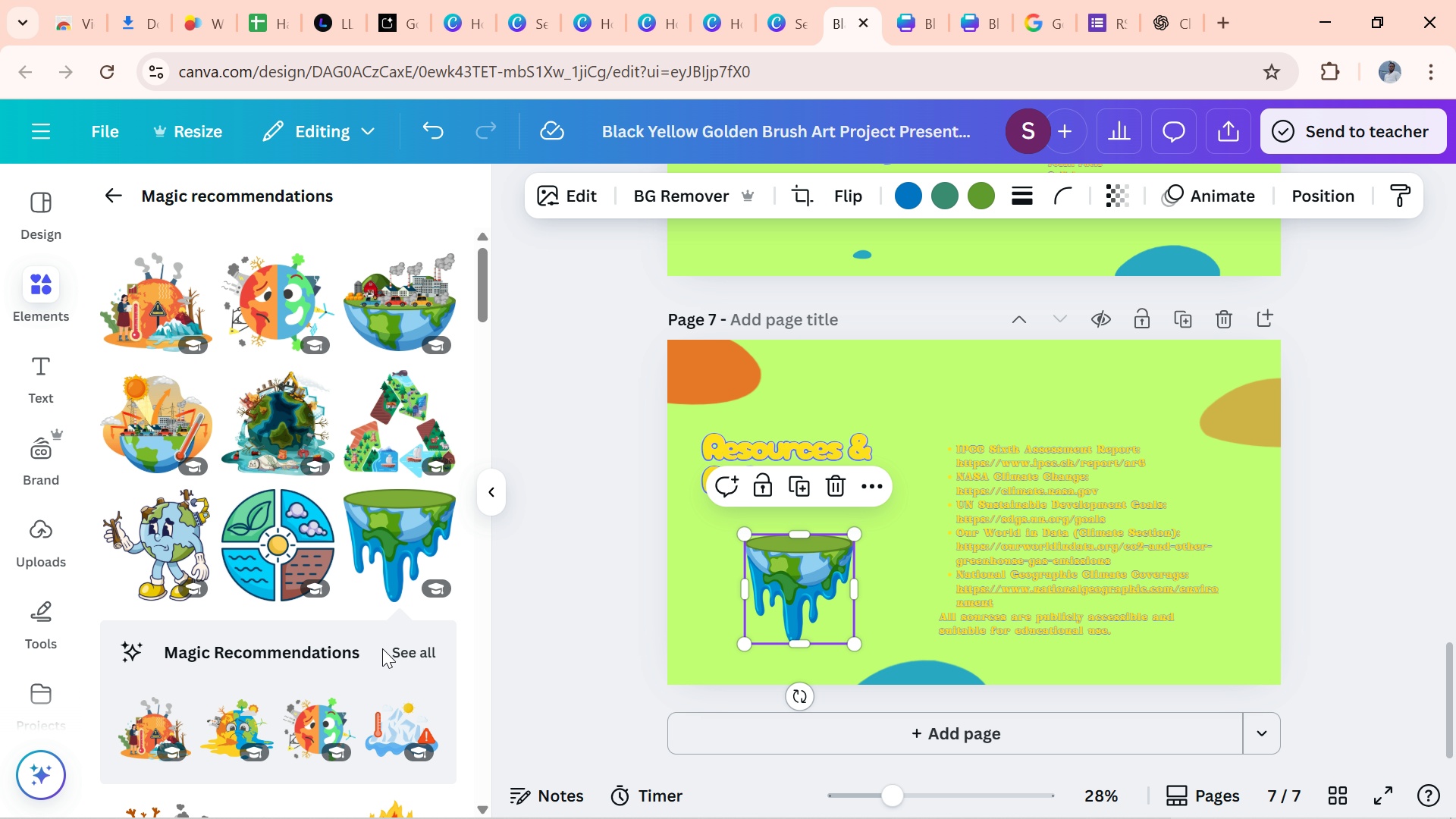 
left_click([410, 644])
 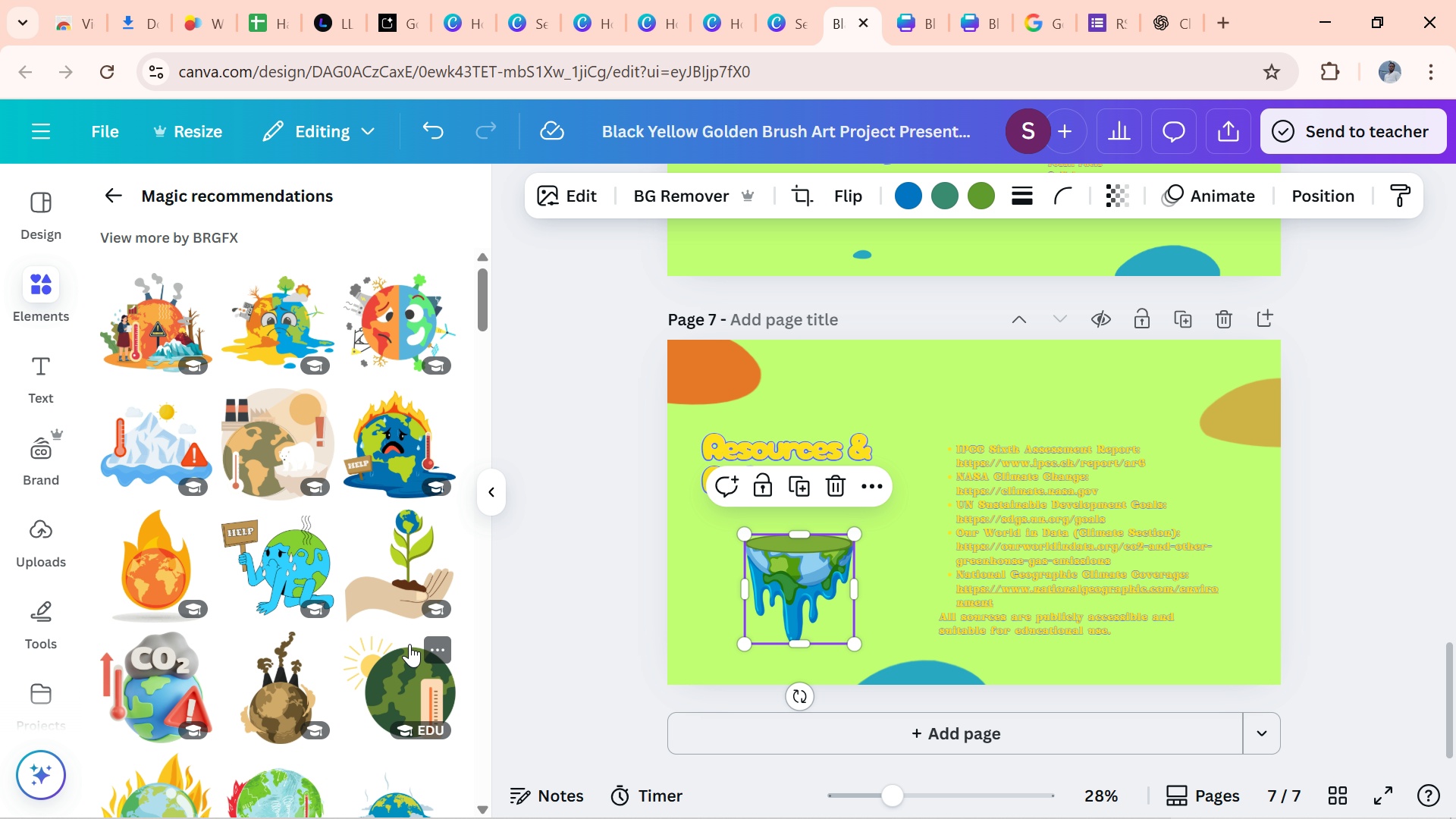 
wait(10.08)
 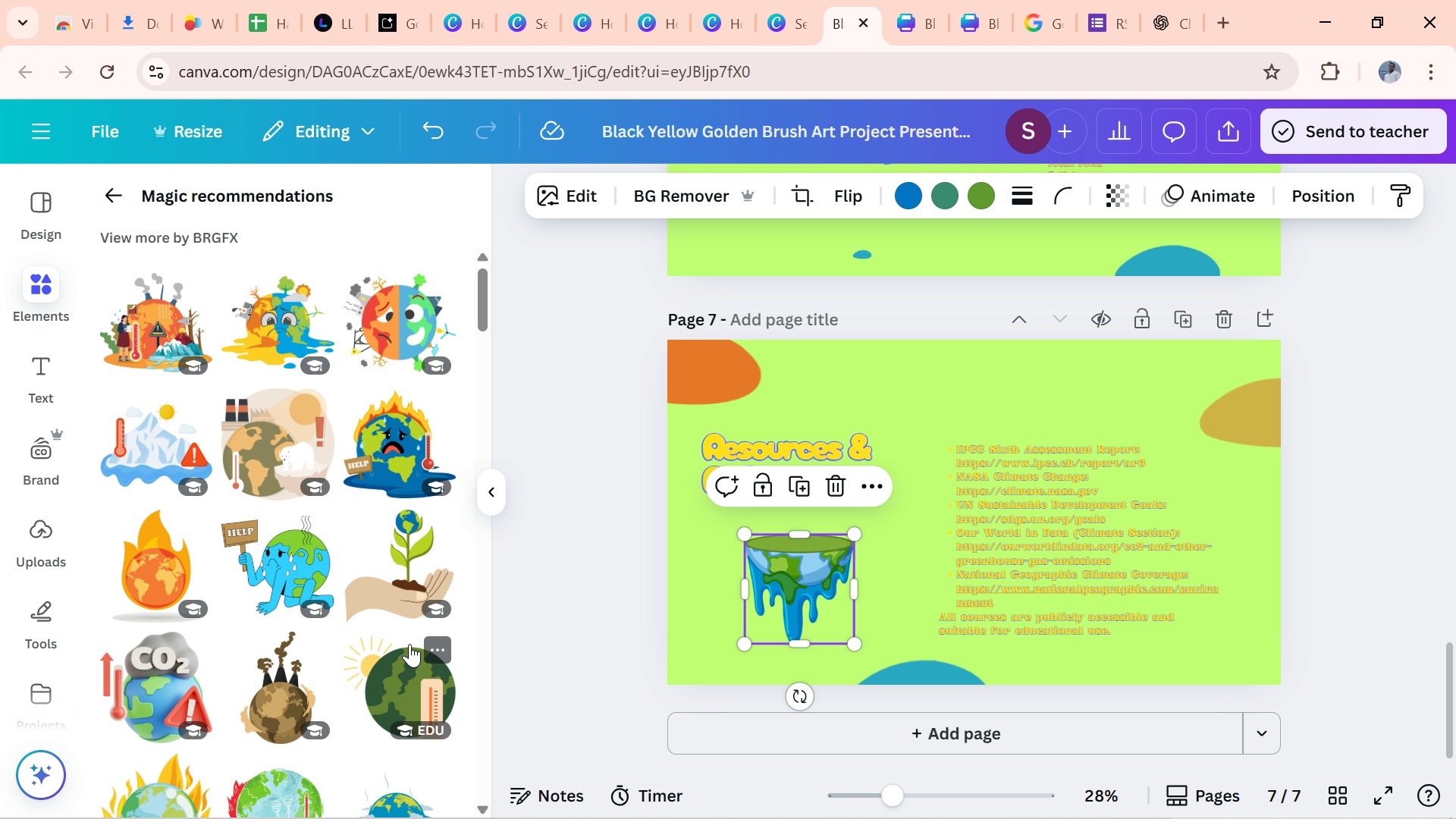 
left_click_drag(start_coordinate=[485, 297], to_coordinate=[469, 337])
 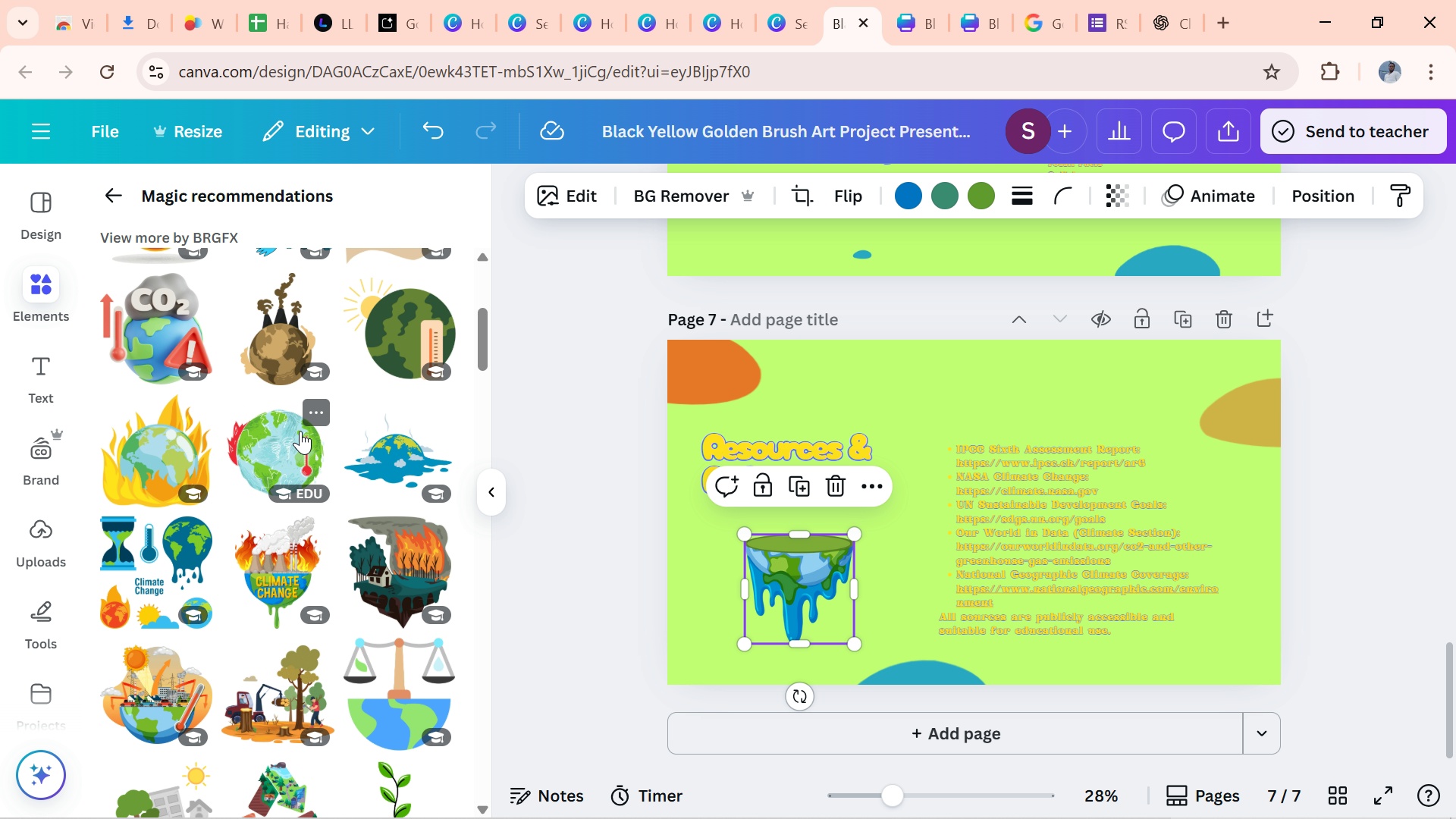 
left_click([261, 439])
 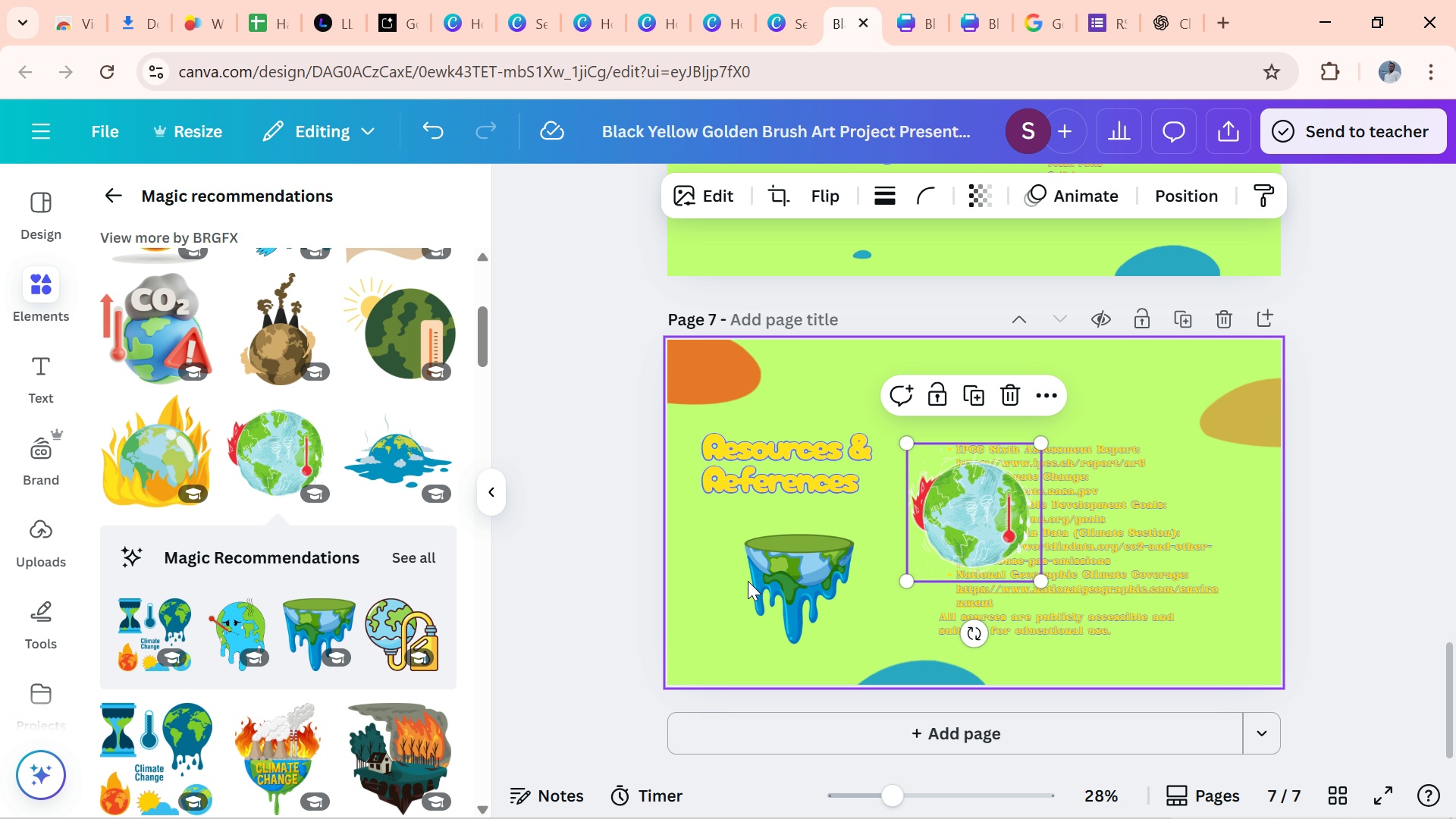 
left_click([781, 582])
 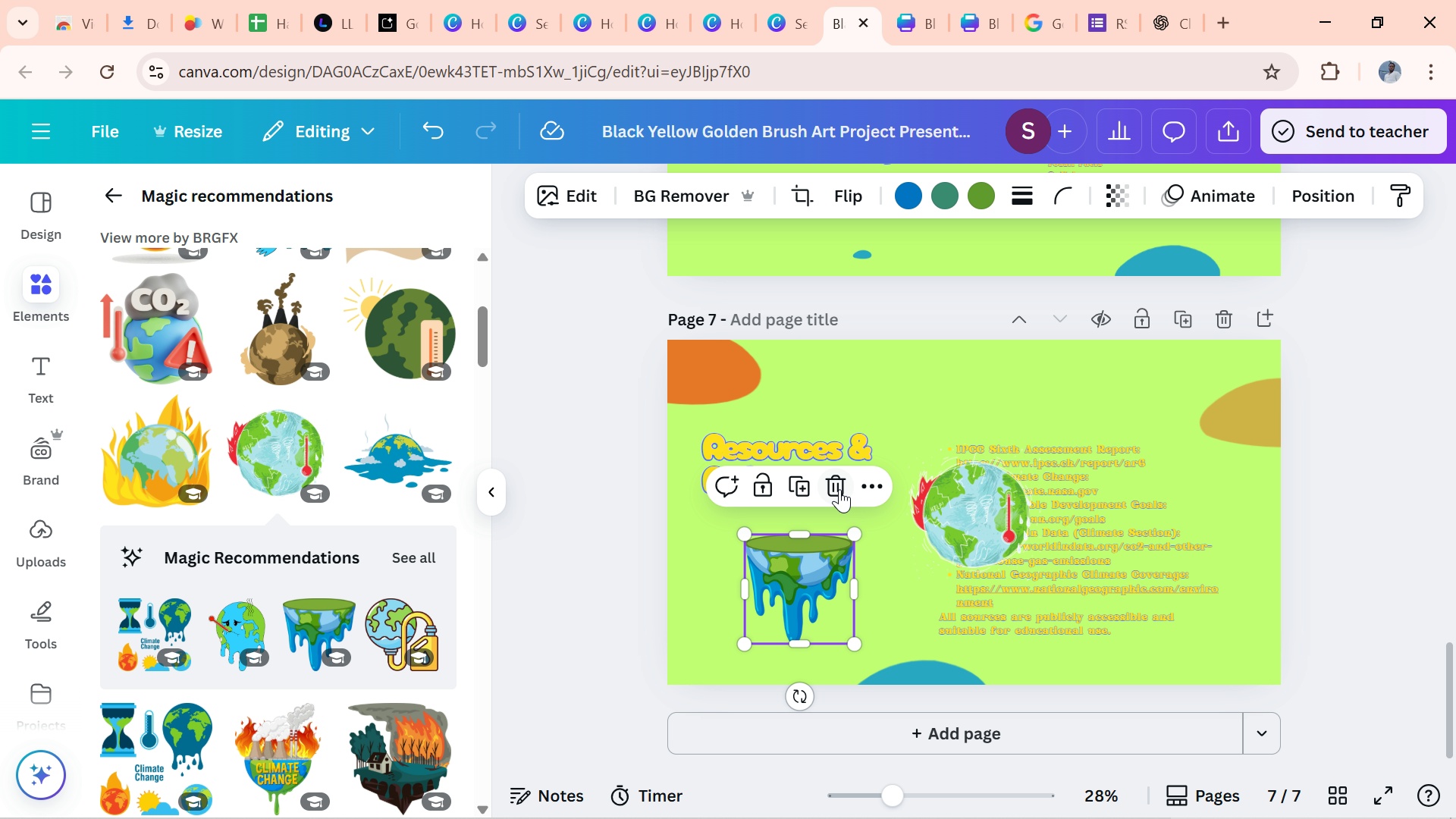 
left_click([837, 486])
 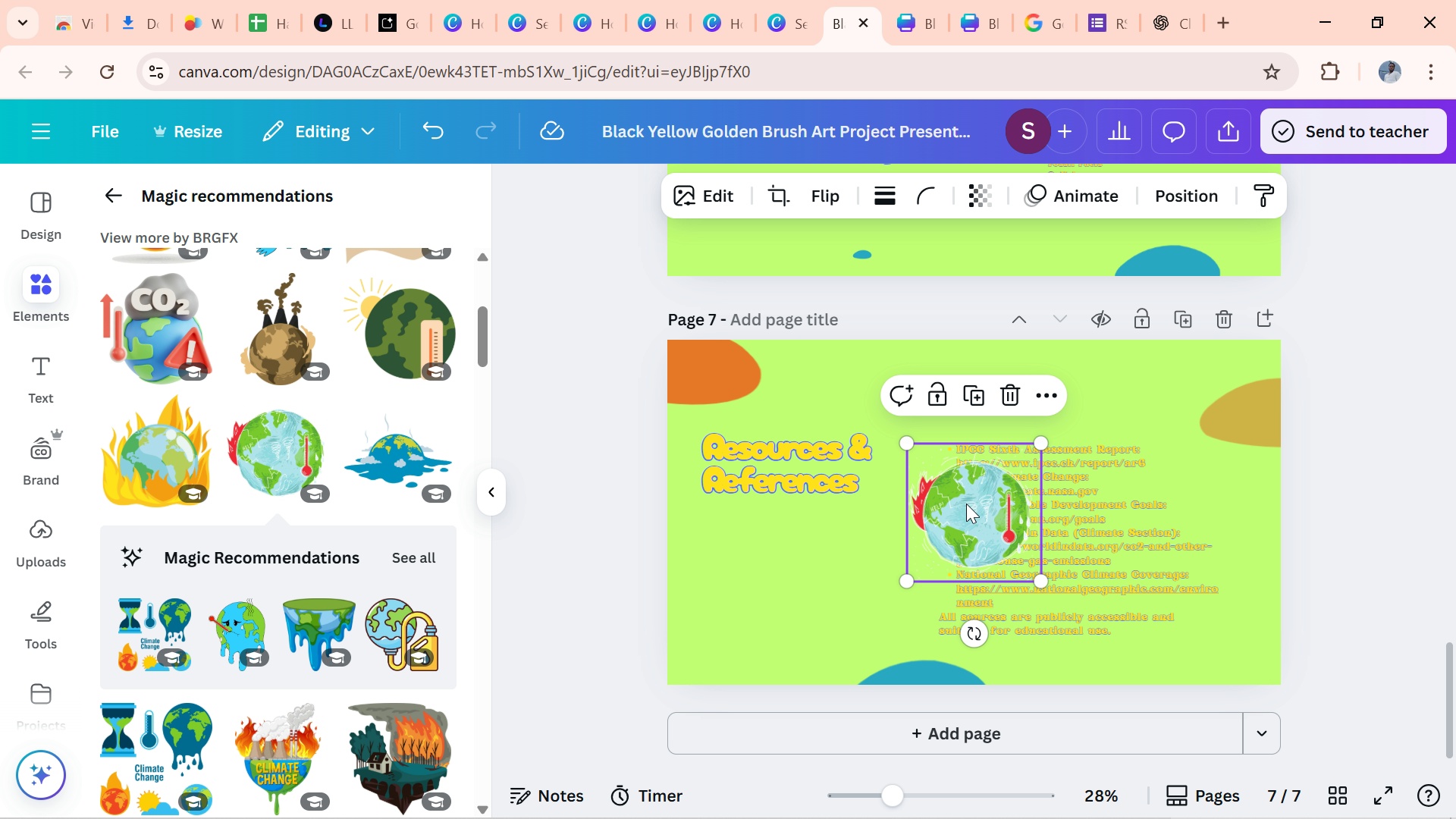 
left_click_drag(start_coordinate=[966, 504], to_coordinate=[786, 575])
 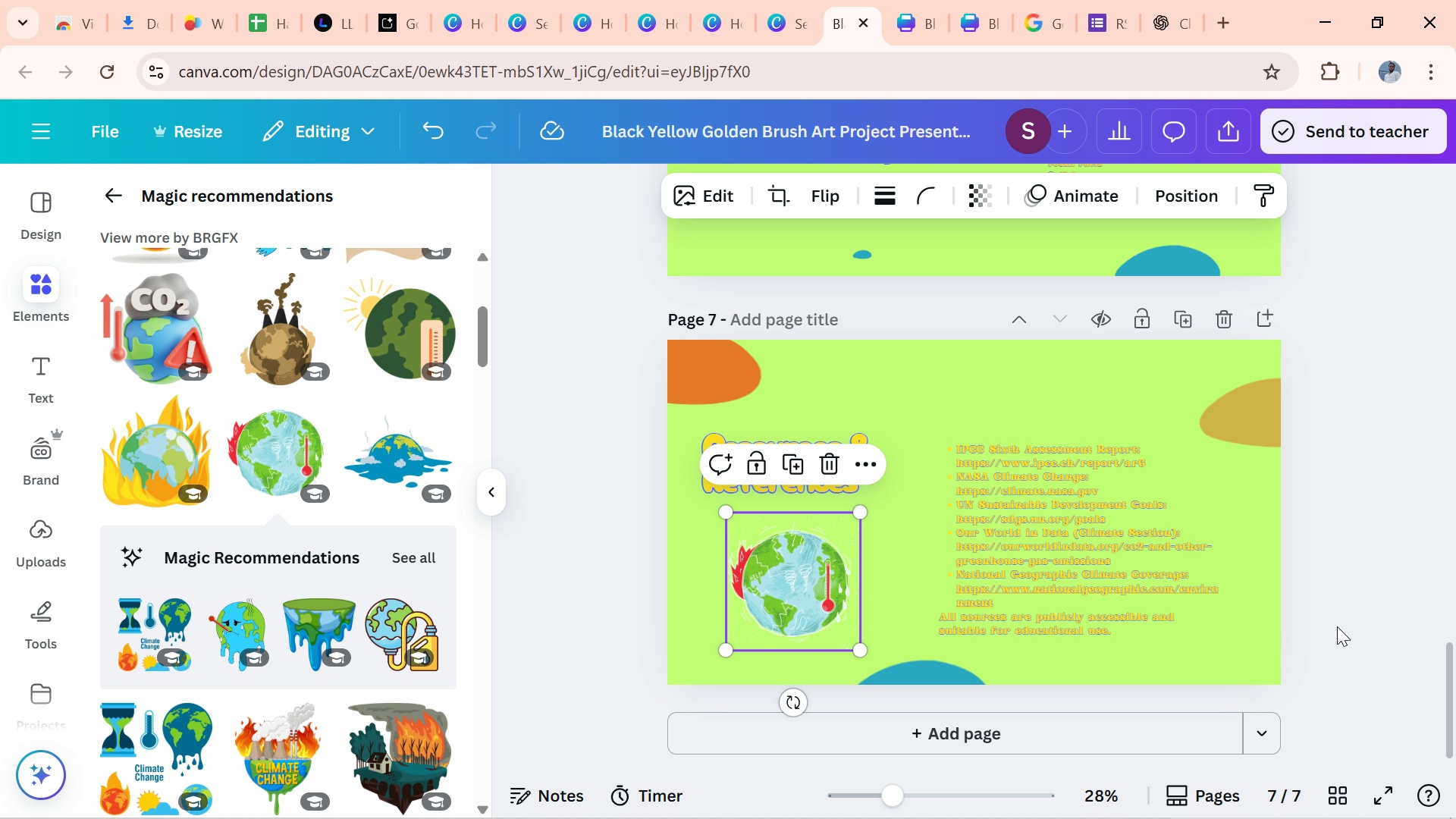 
left_click([1338, 628])
 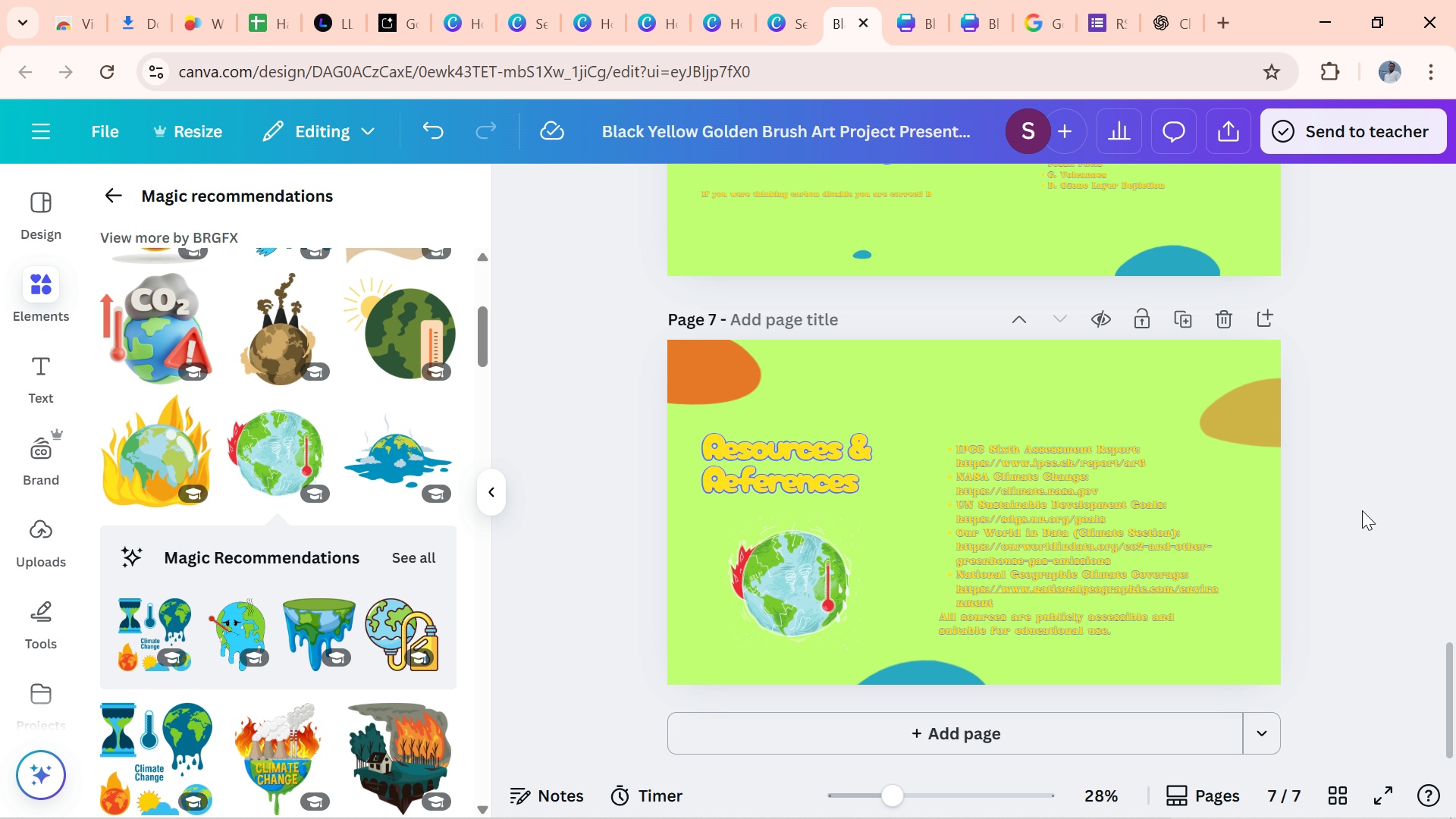 
wait(10.75)
 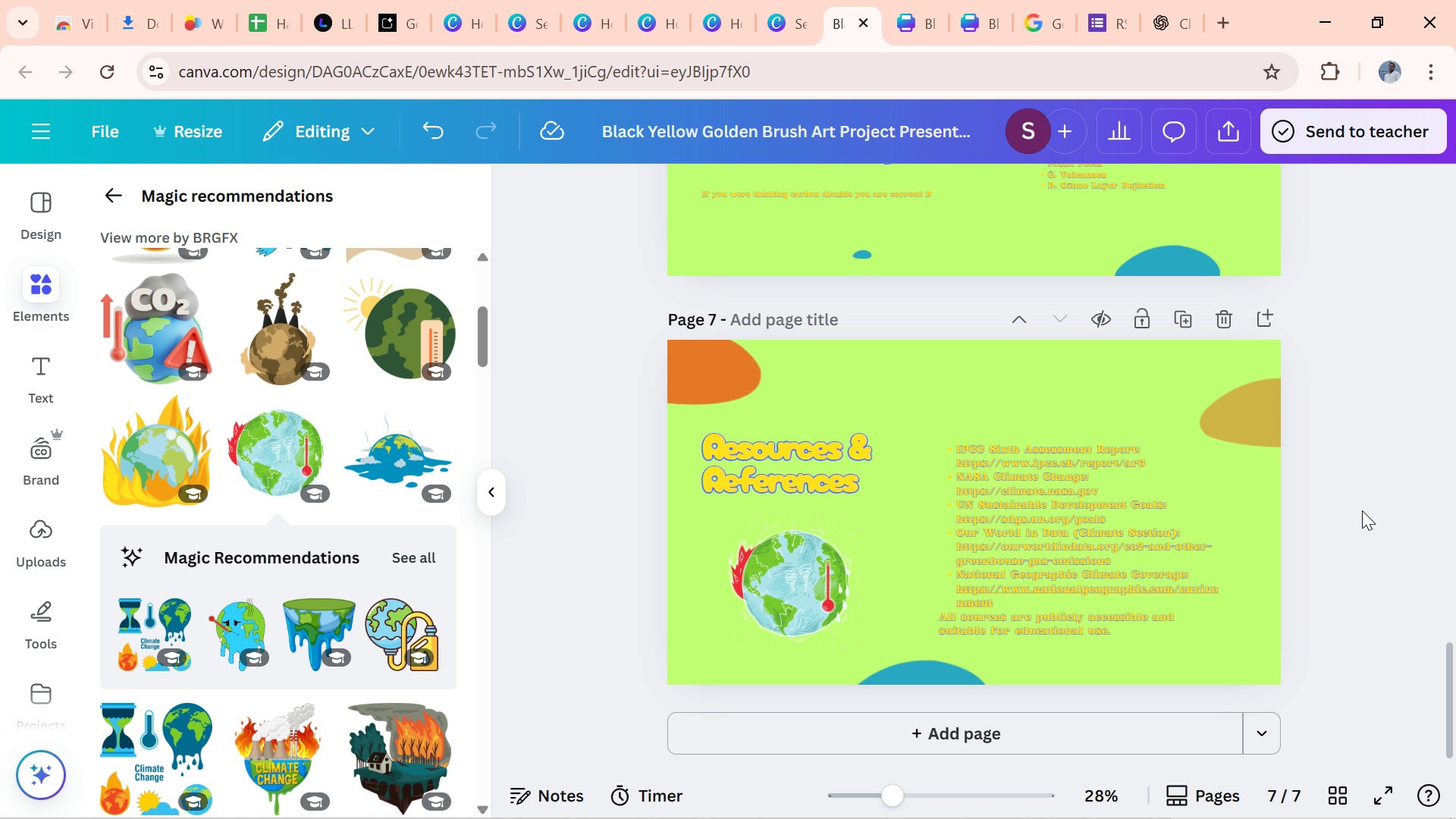 
left_click([1169, 20])
 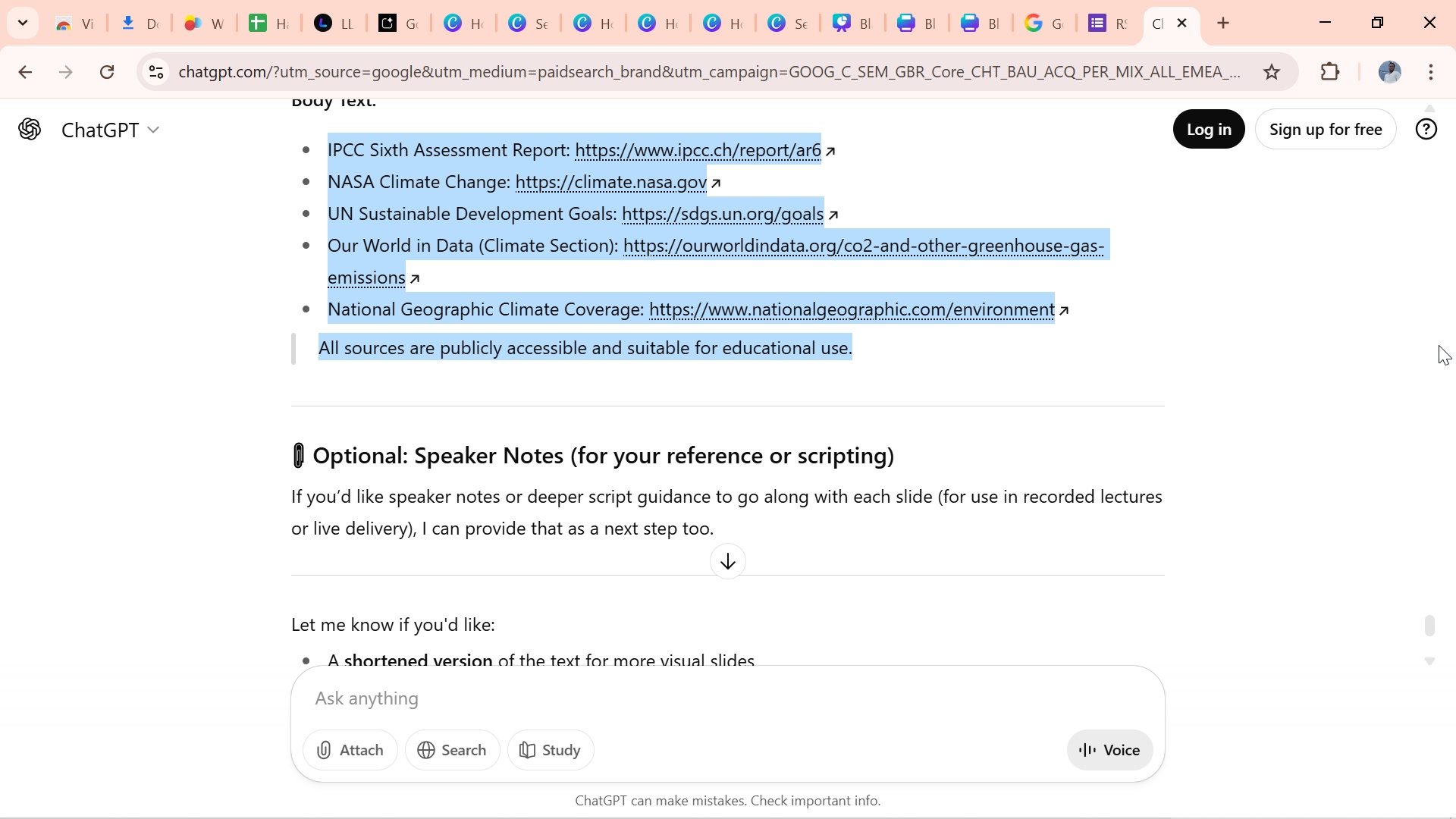 
left_click_drag(start_coordinate=[1443, 692], to_coordinate=[1438, 692])
 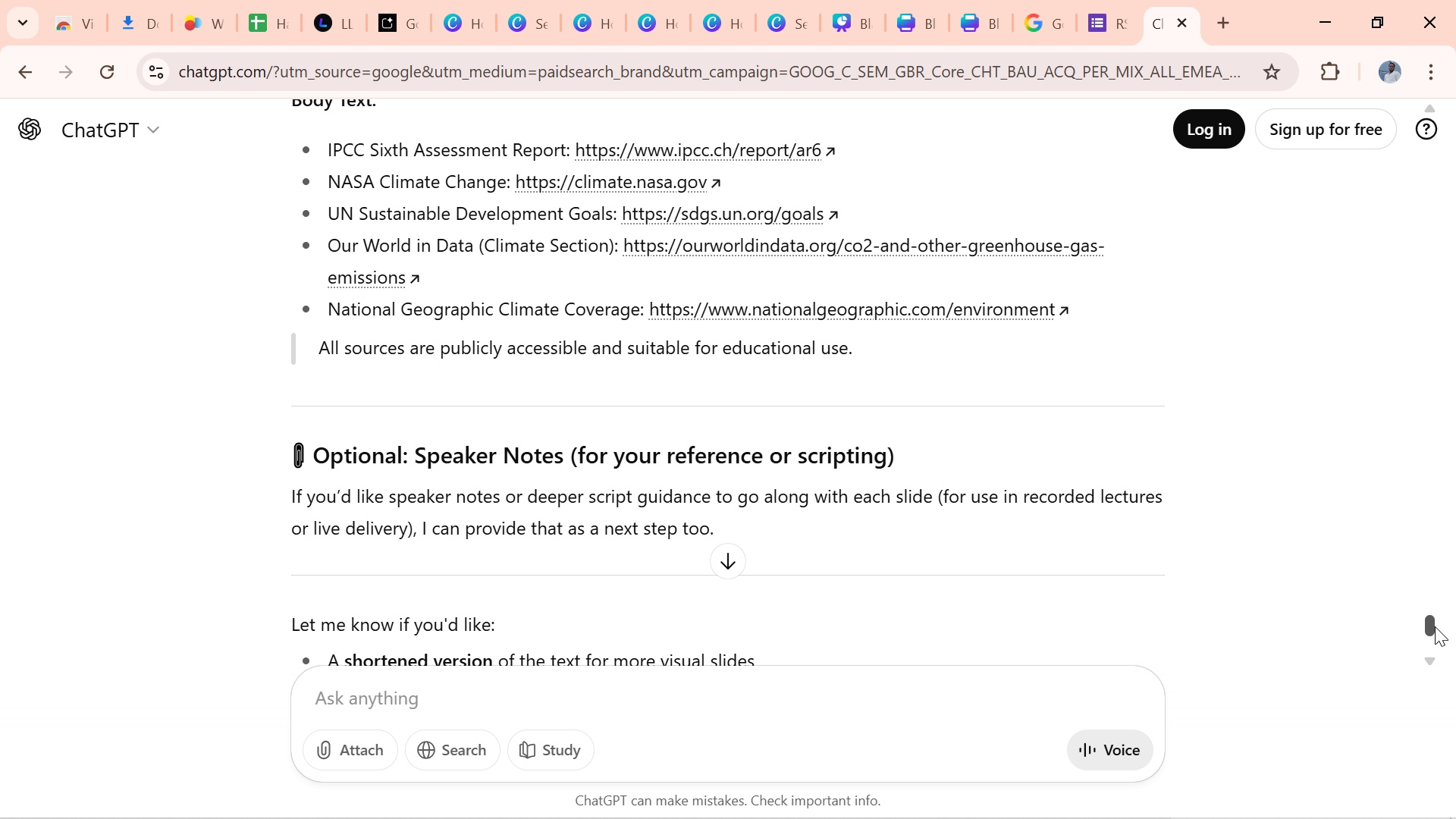 
left_click_drag(start_coordinate=[1432, 626], to_coordinate=[1455, 642])
 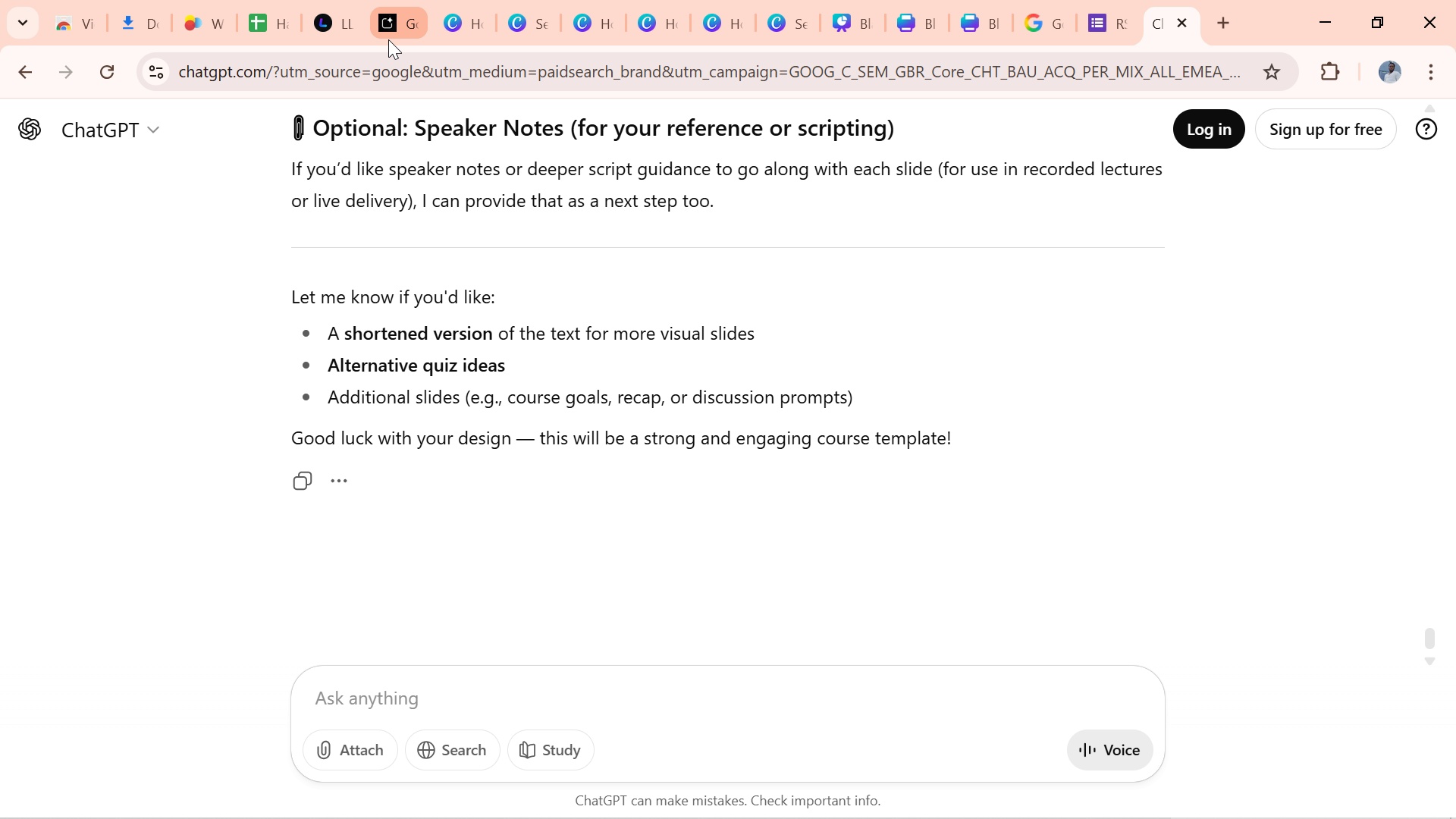 
wait(6.38)
 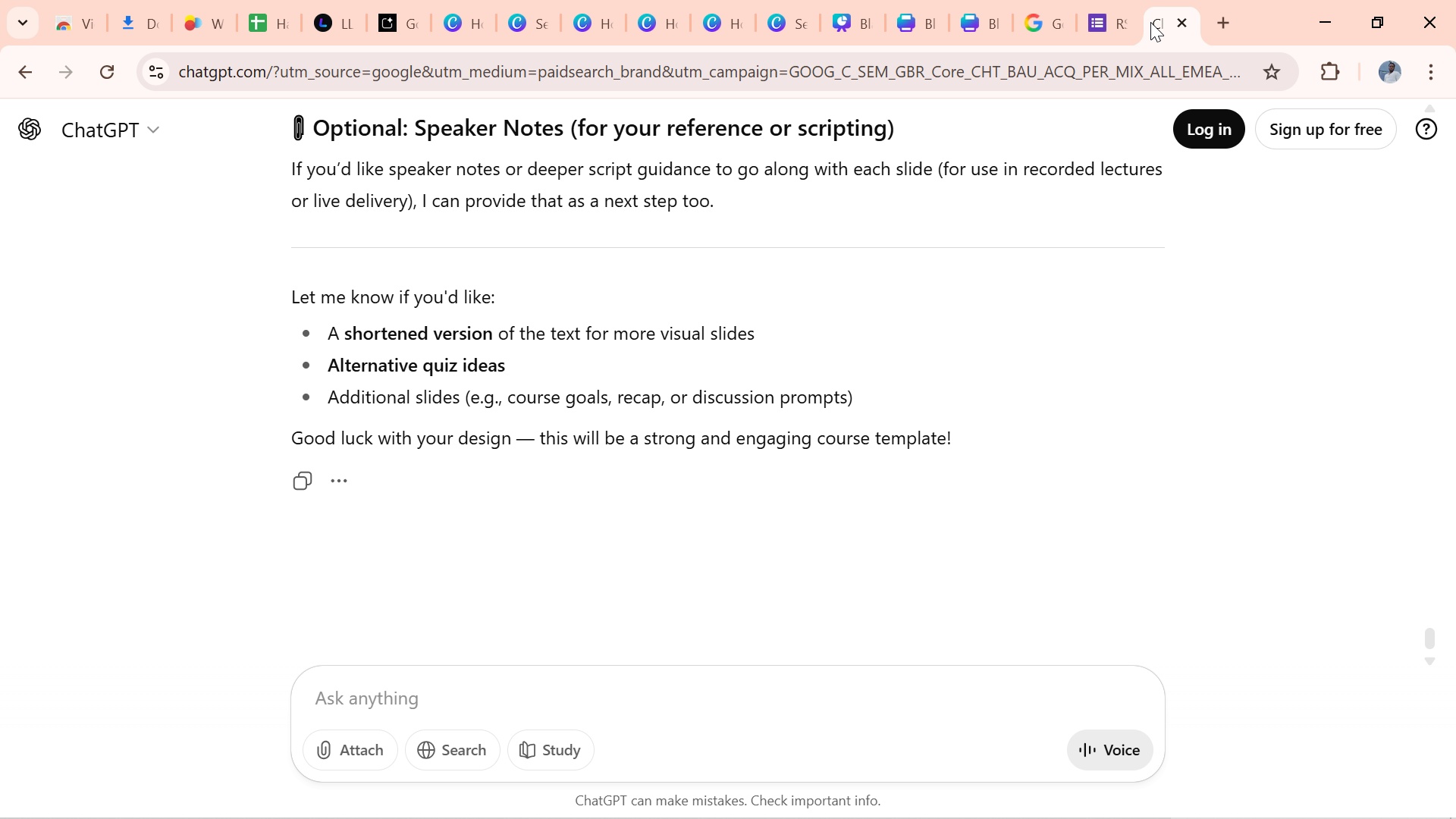 
mouse_move([864, 42])
 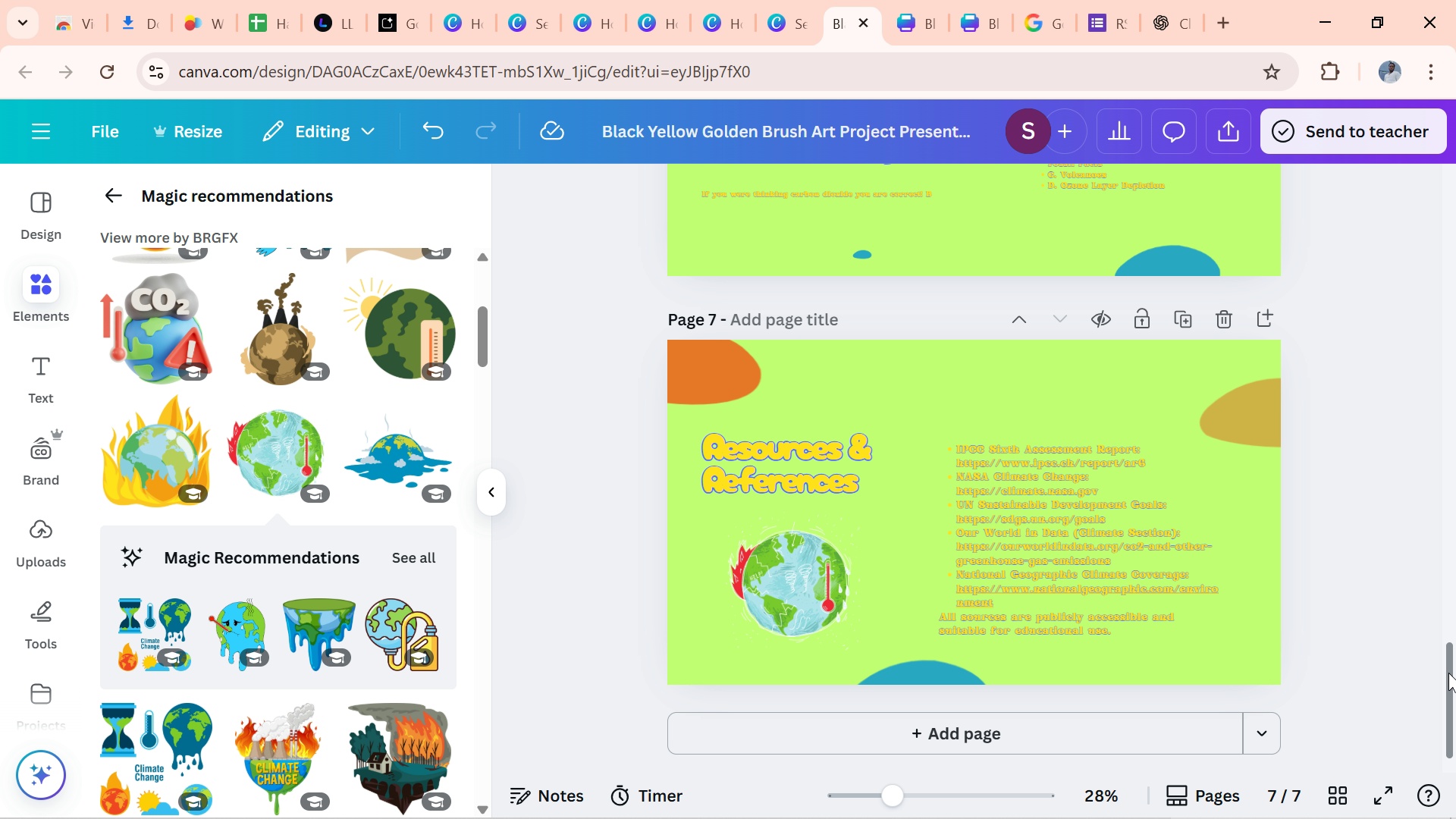 
left_click_drag(start_coordinate=[1448, 673], to_coordinate=[1445, 296])
 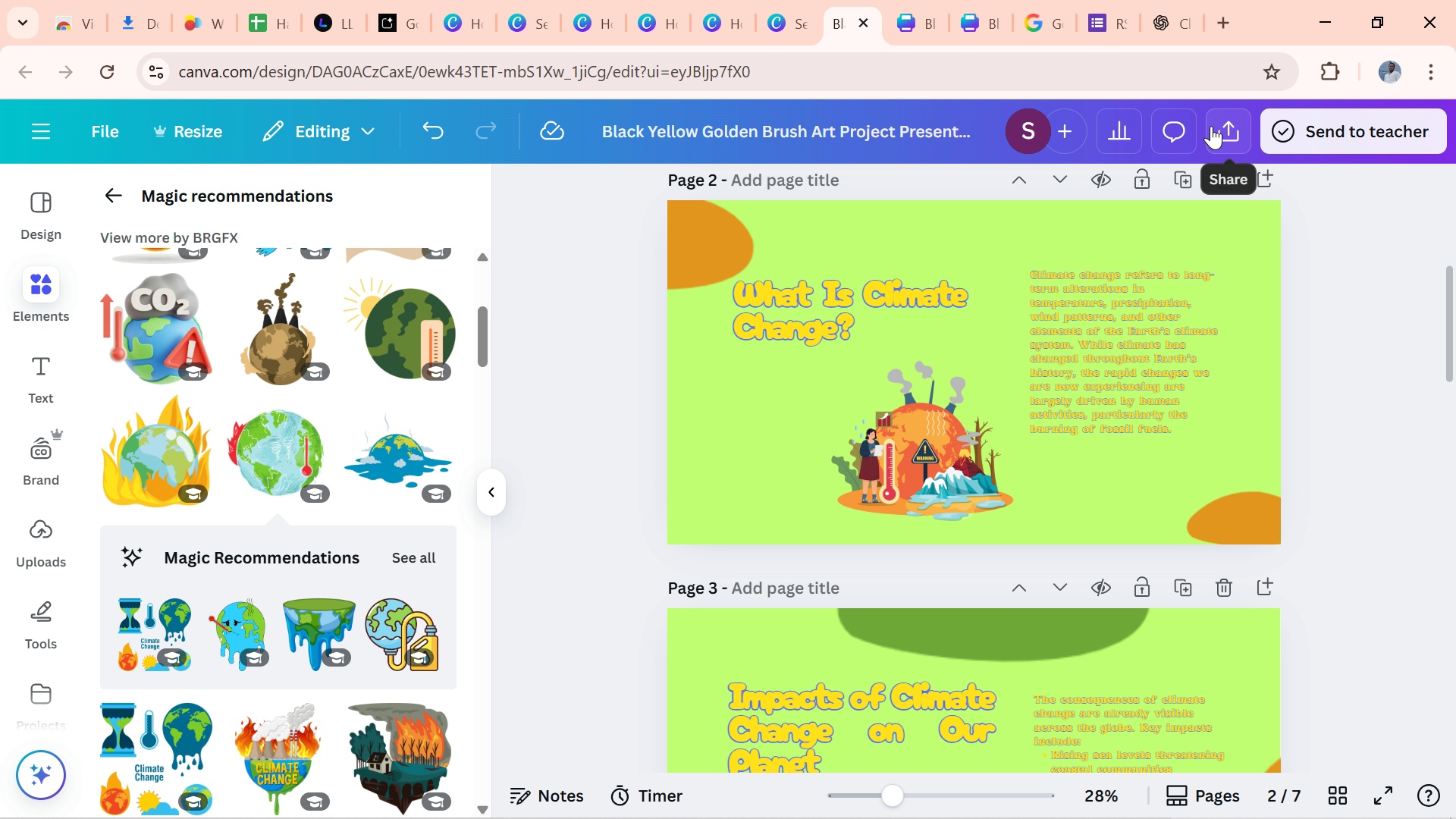 
left_click([1211, 126])
 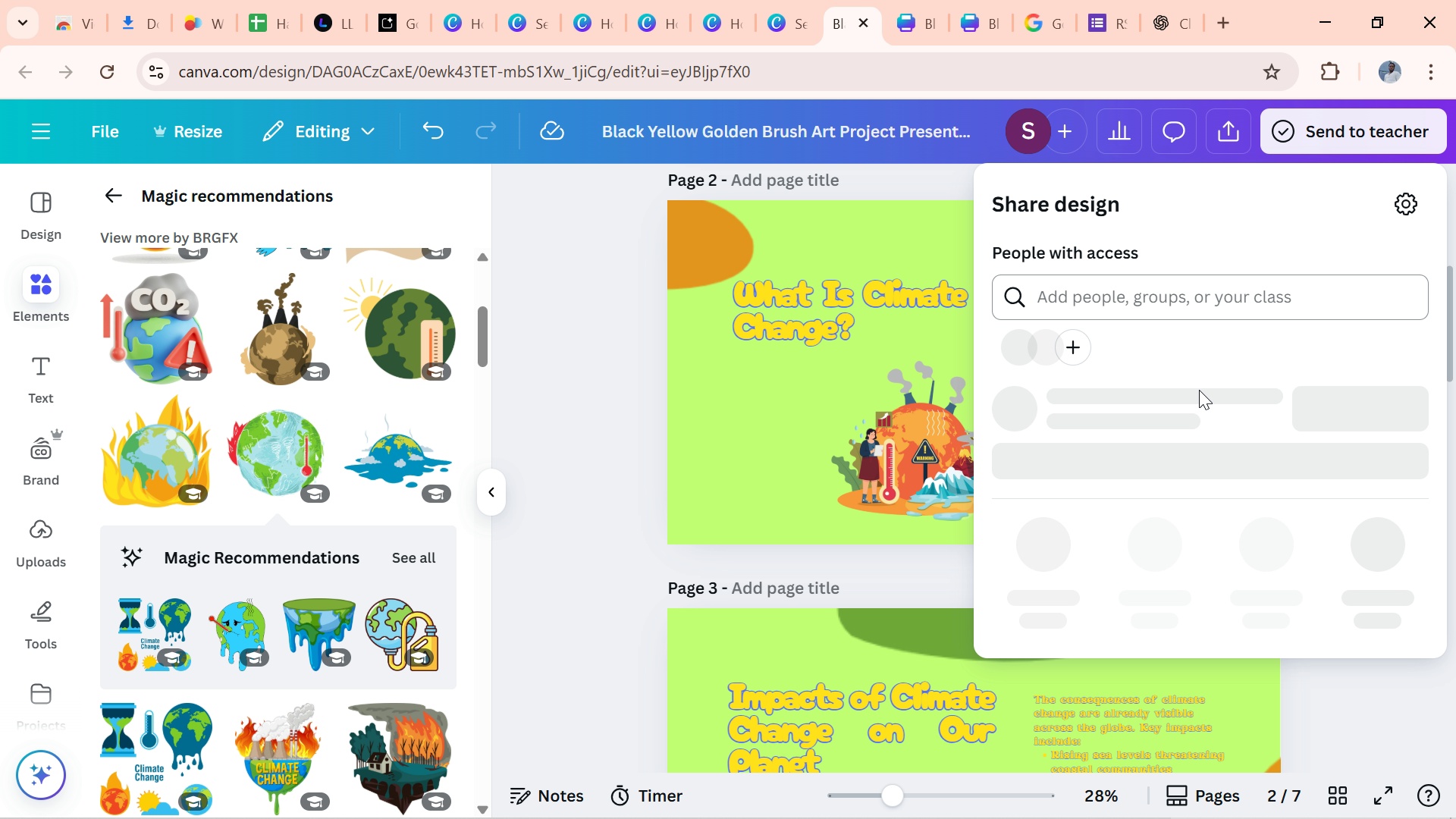 
mouse_move([1188, 487])
 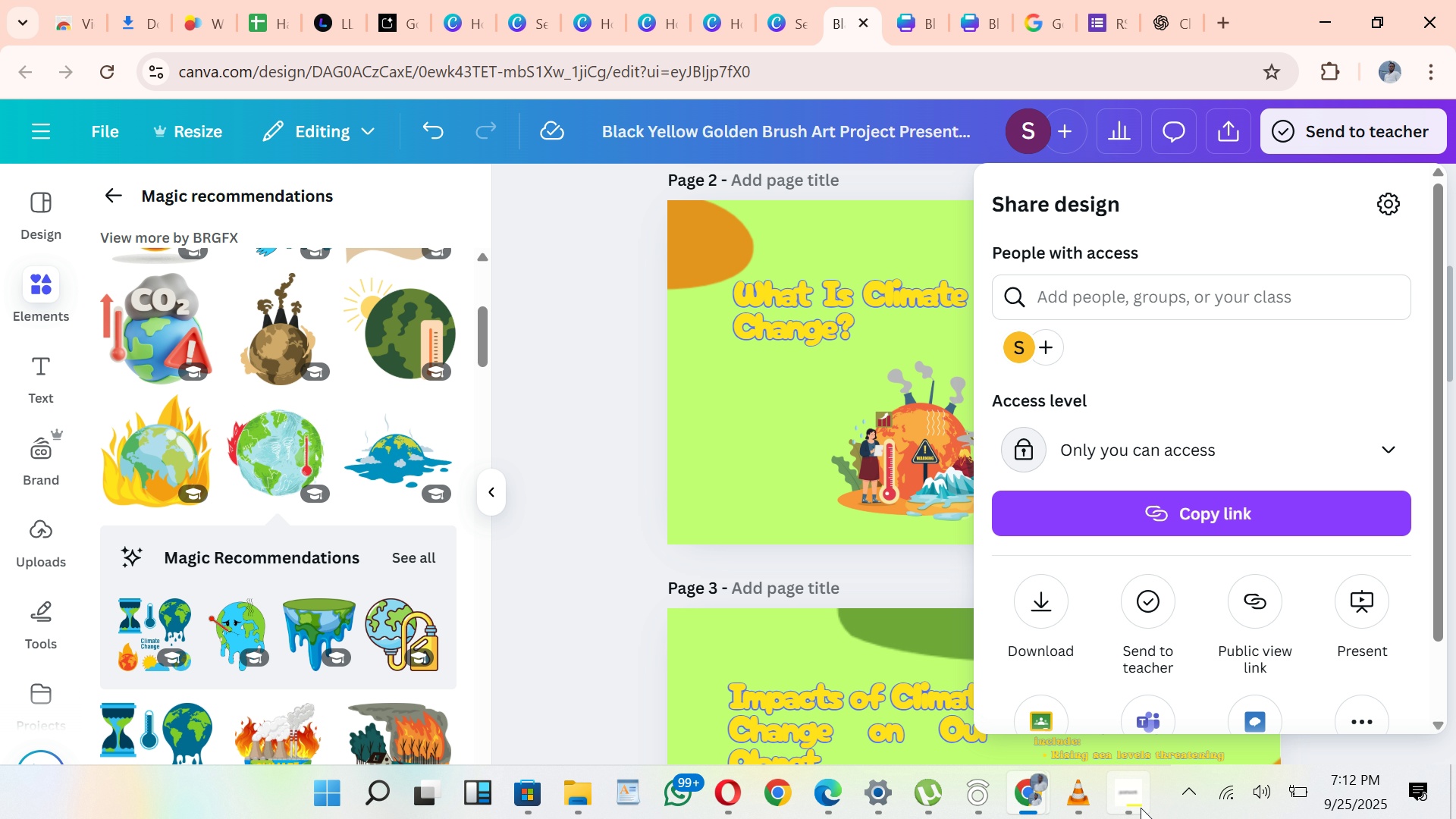 
left_click([1130, 803])